 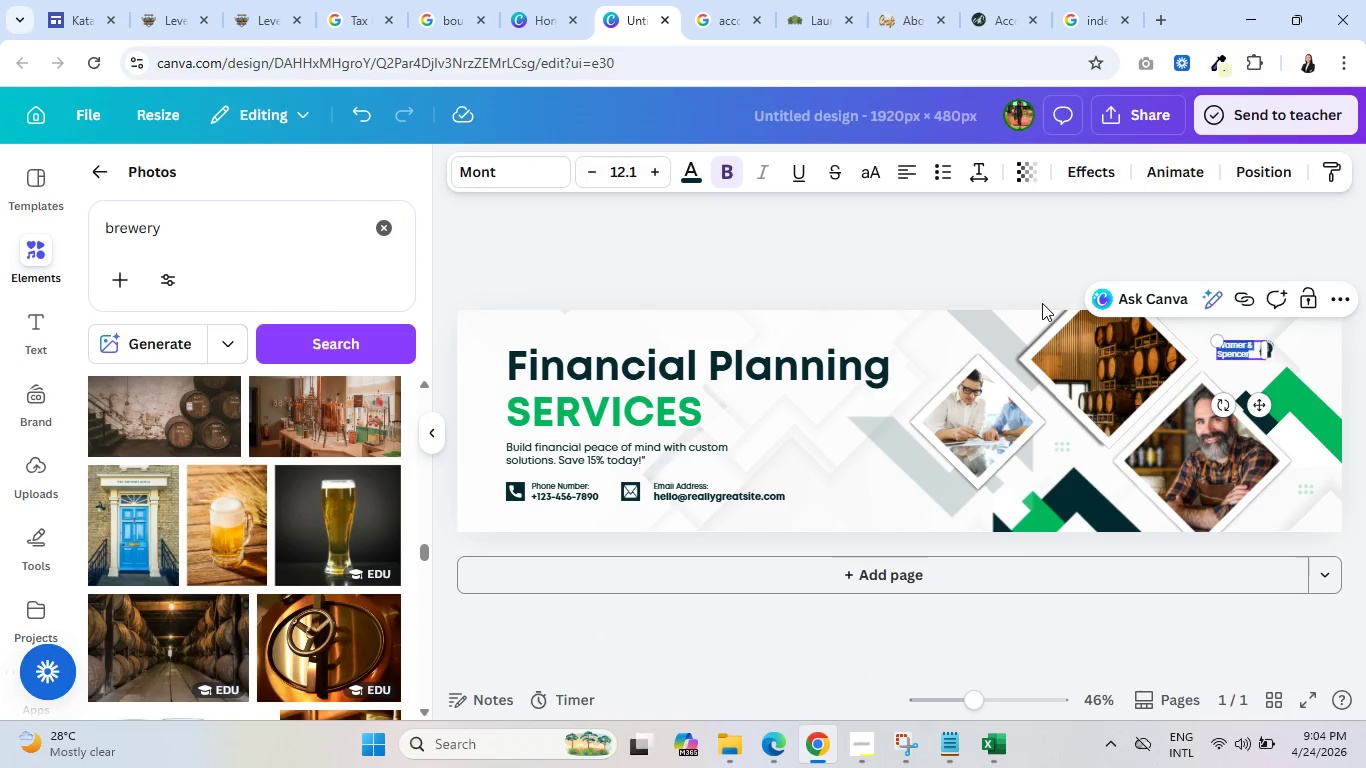 
hold_key(key=ShiftRight, duration=0.41)
 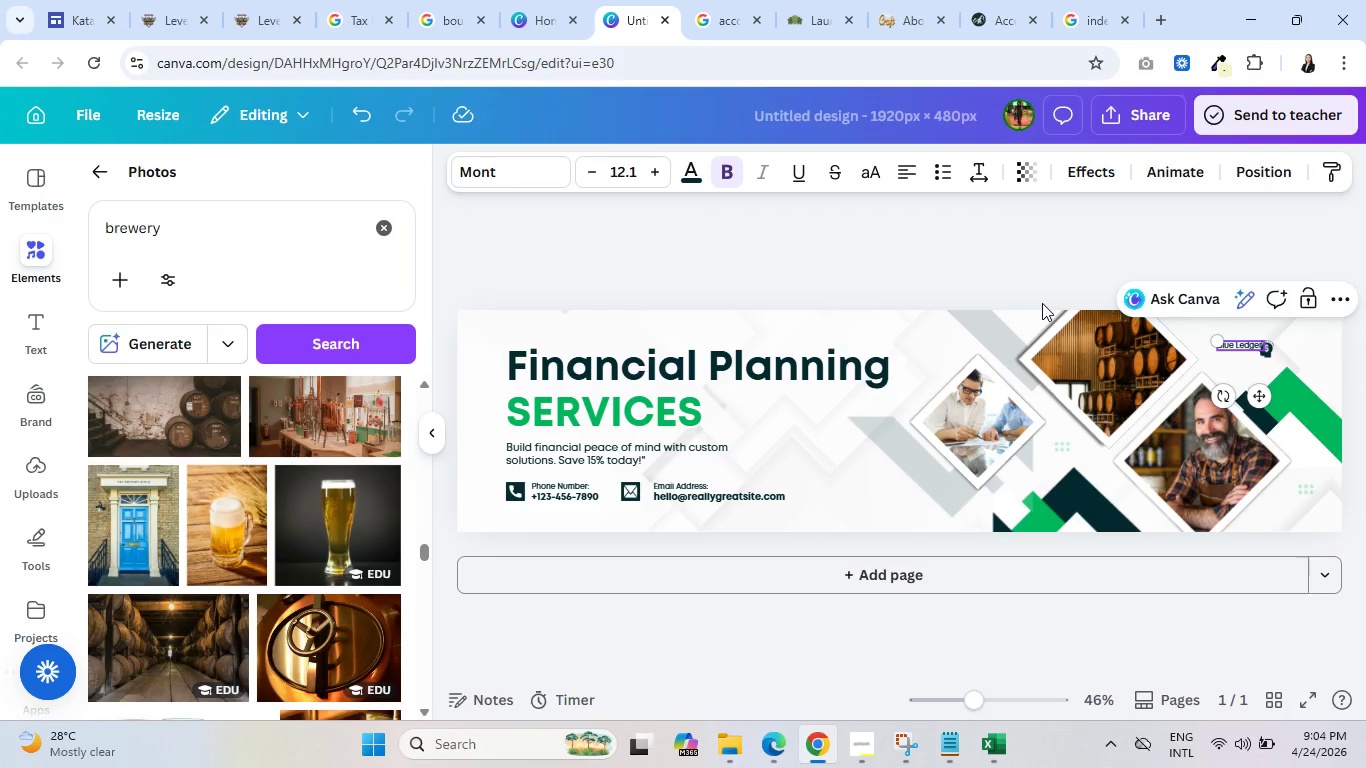 
hold_key(key=ShiftRight, duration=0.62)
 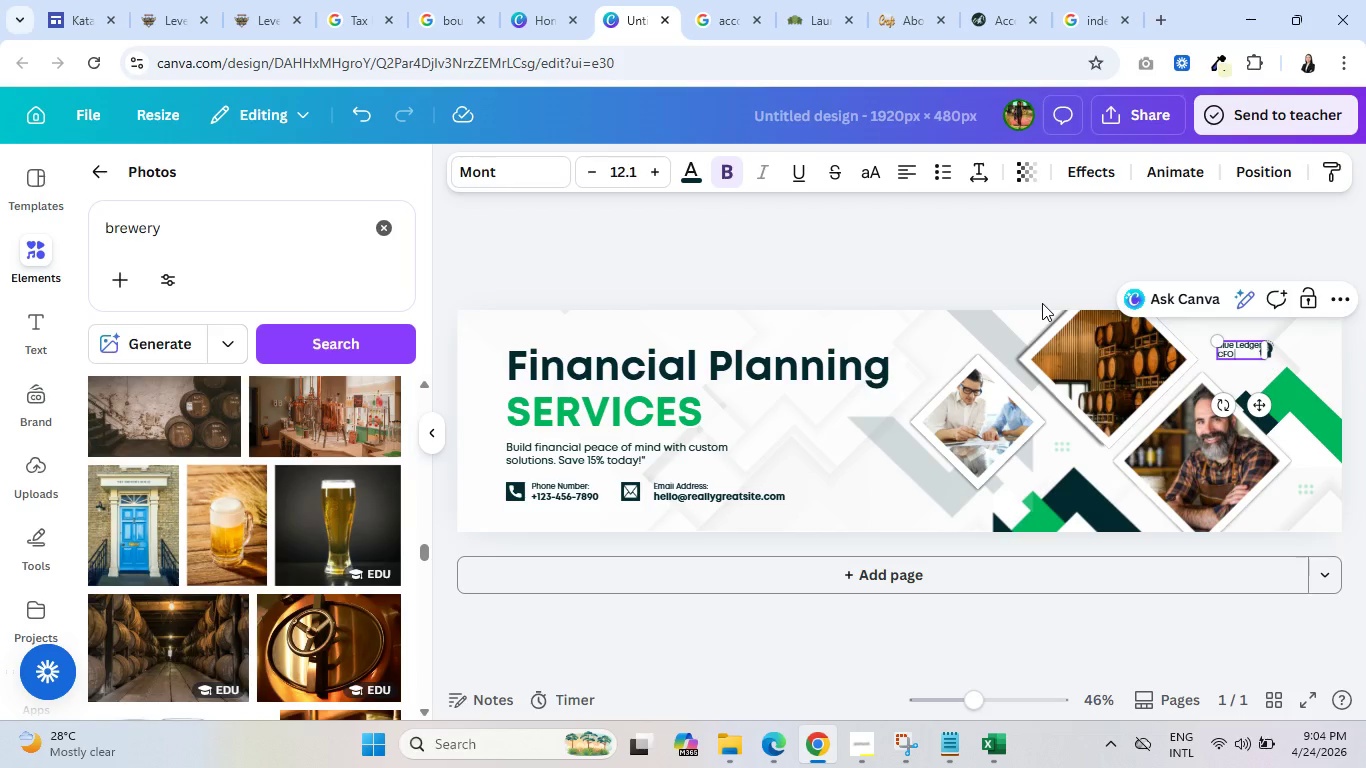 
hold_key(key=ShiftRight, duration=0.42)
 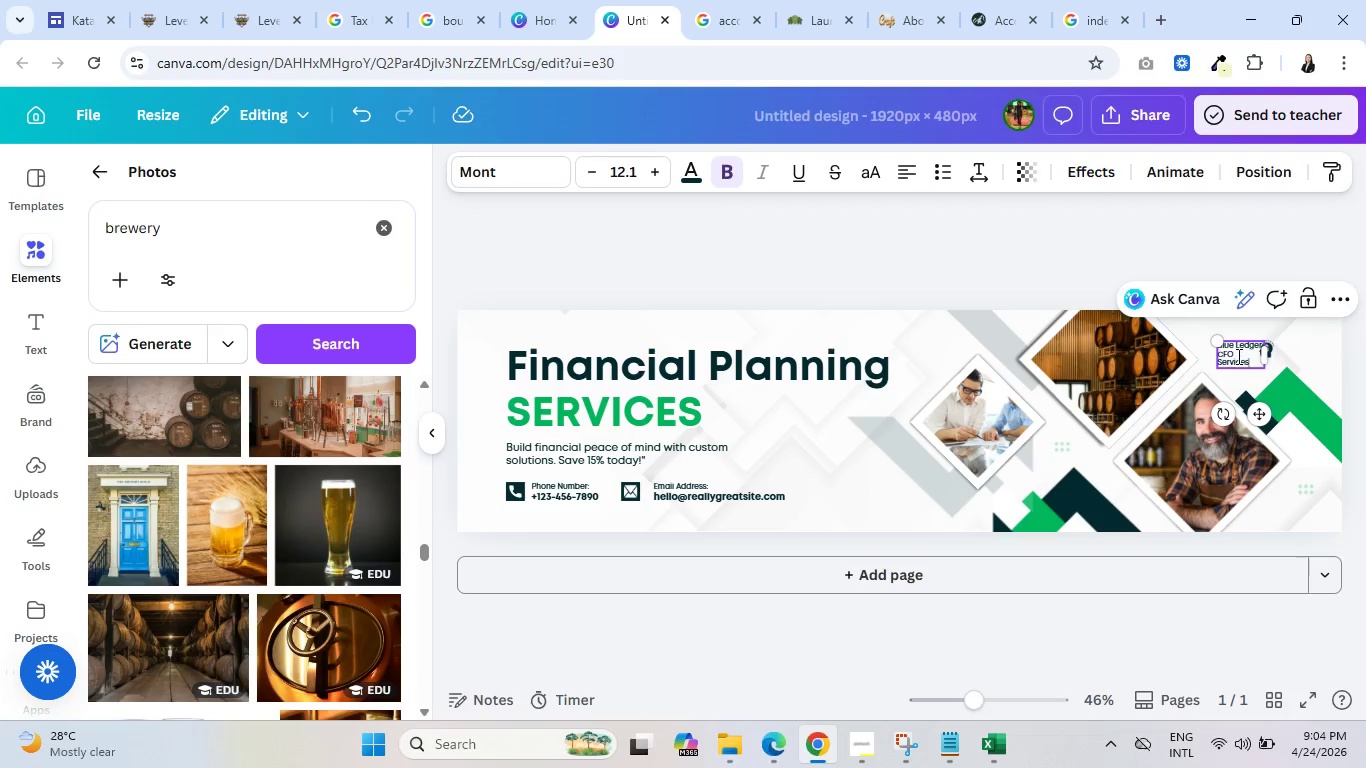 
left_click_drag(start_coordinate=[1221, 344], to_coordinate=[1216, 345])
 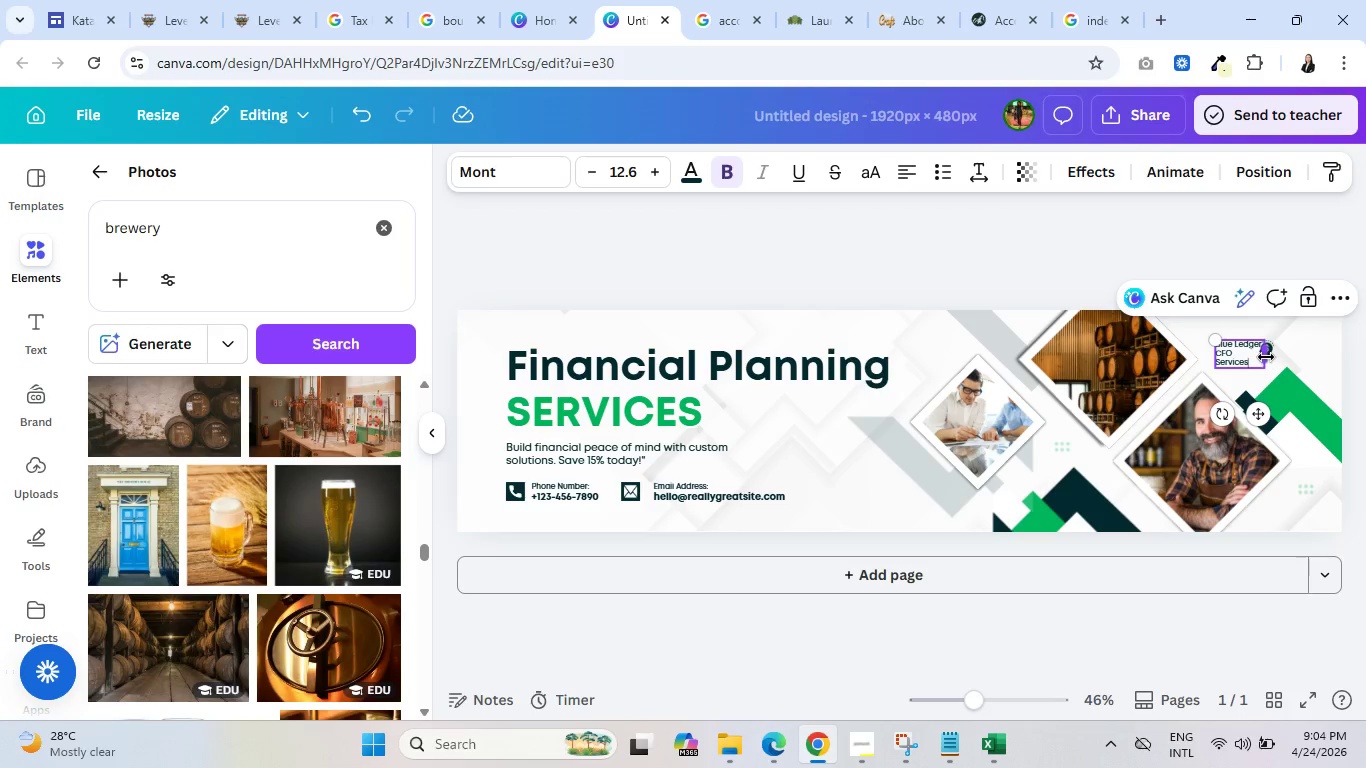 
left_click_drag(start_coordinate=[1266, 357], to_coordinate=[1272, 359])
 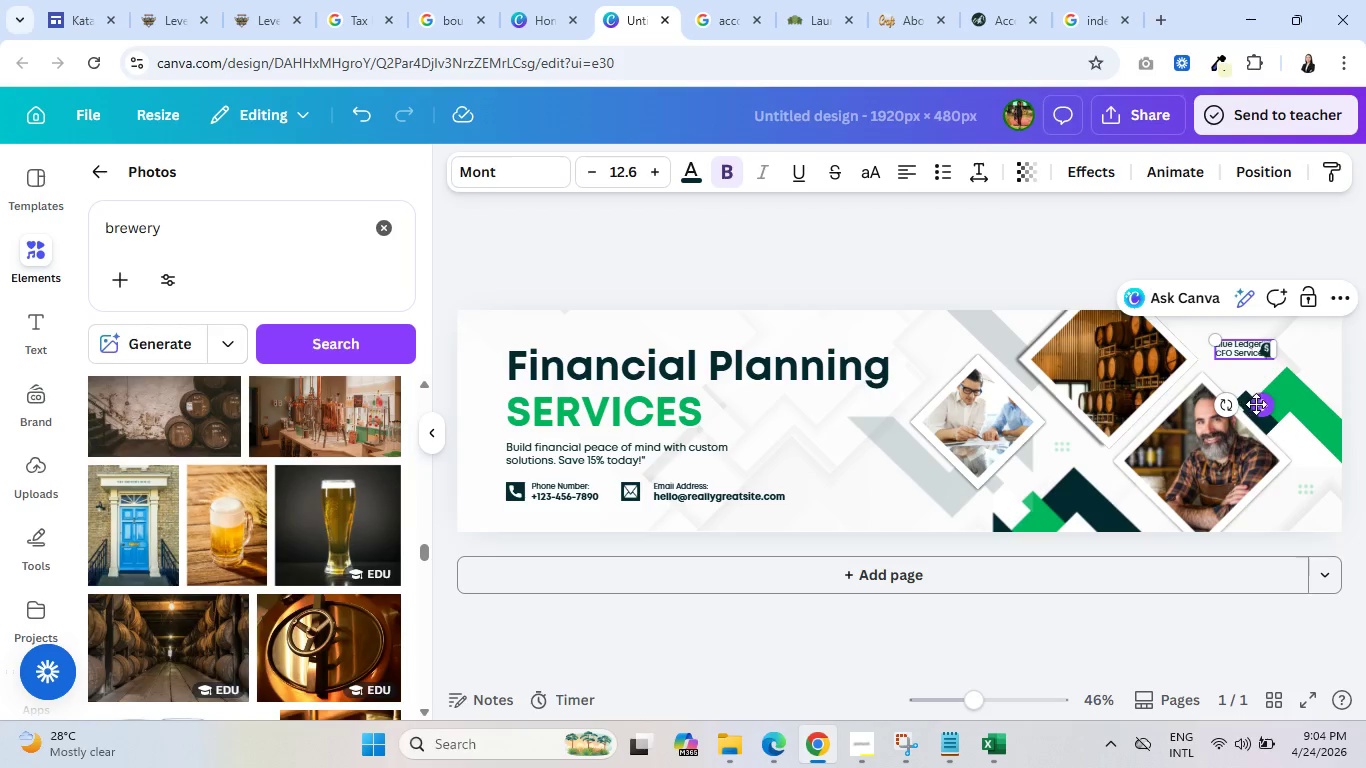 
left_click_drag(start_coordinate=[1259, 404], to_coordinate=[1246, 403])
 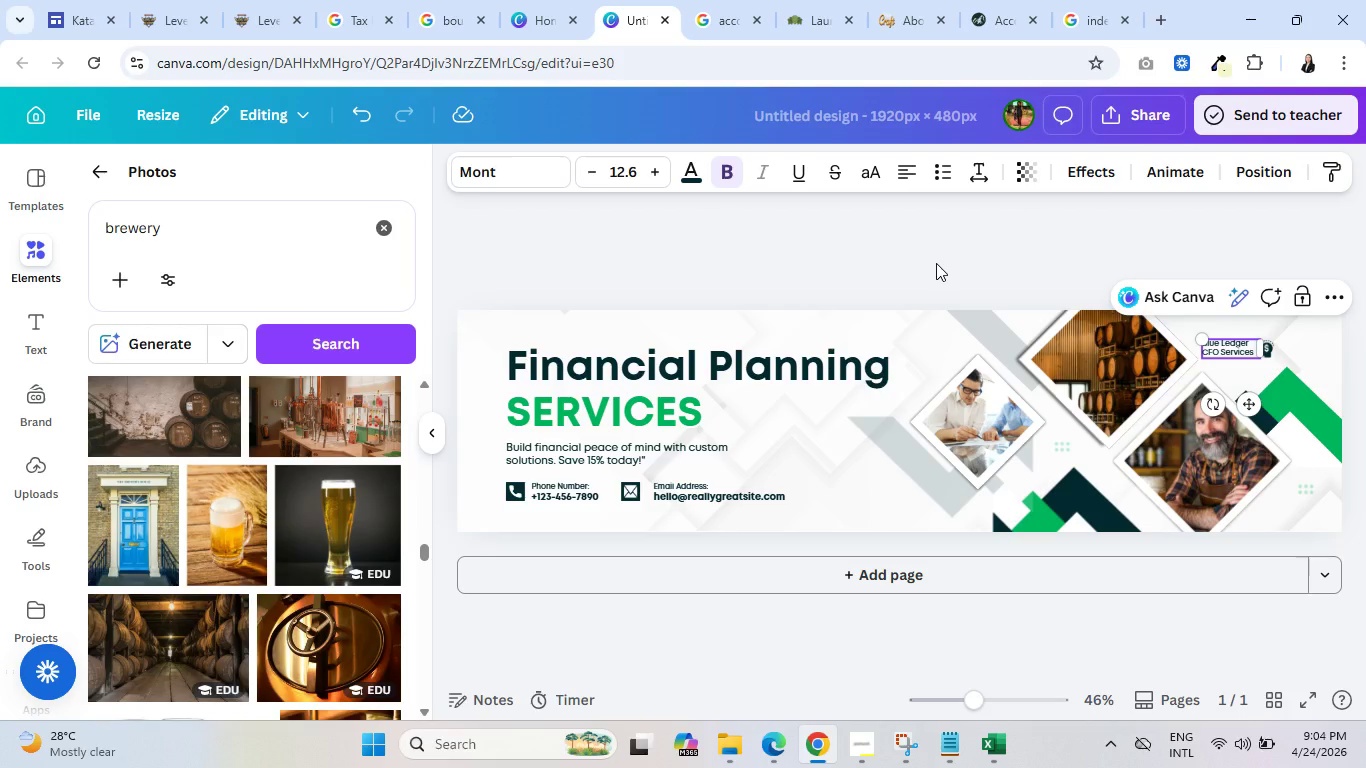 
left_click([936, 263])
 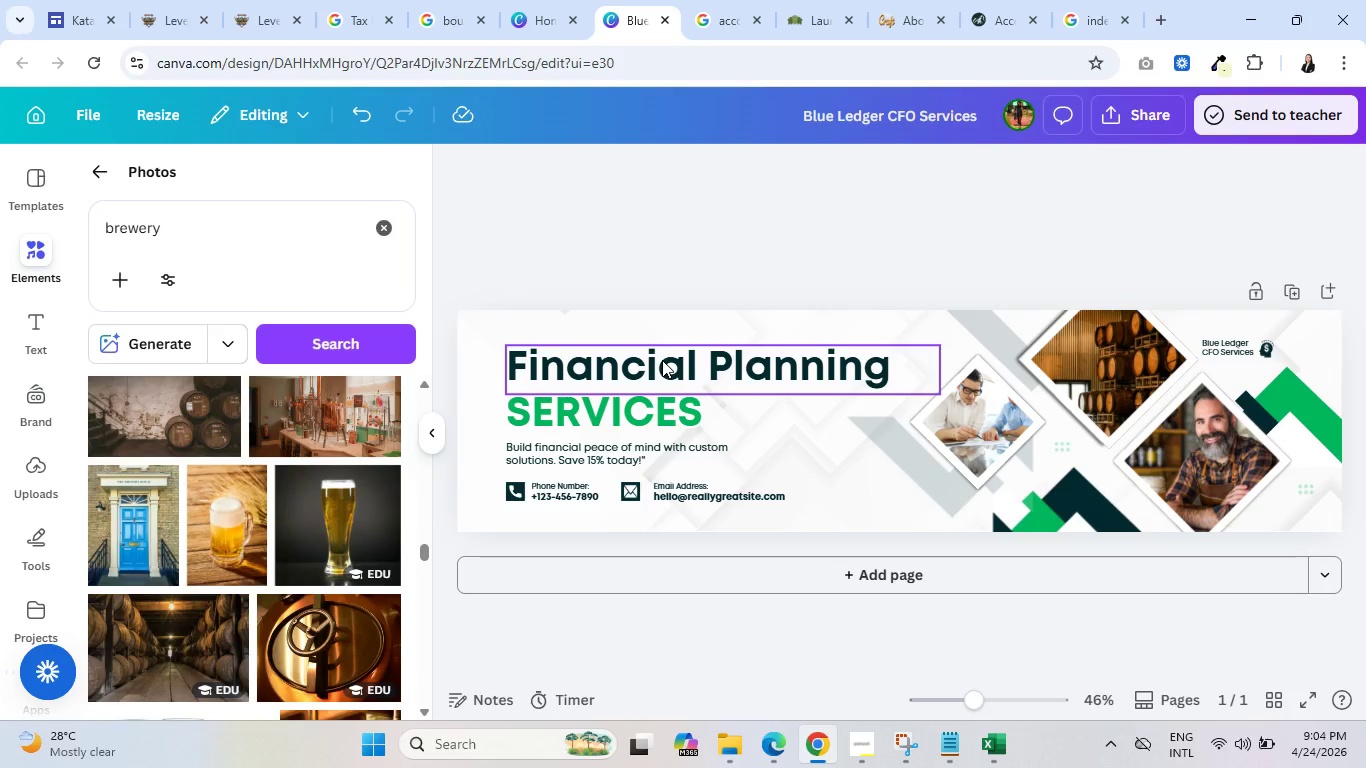 
wait(8.02)
 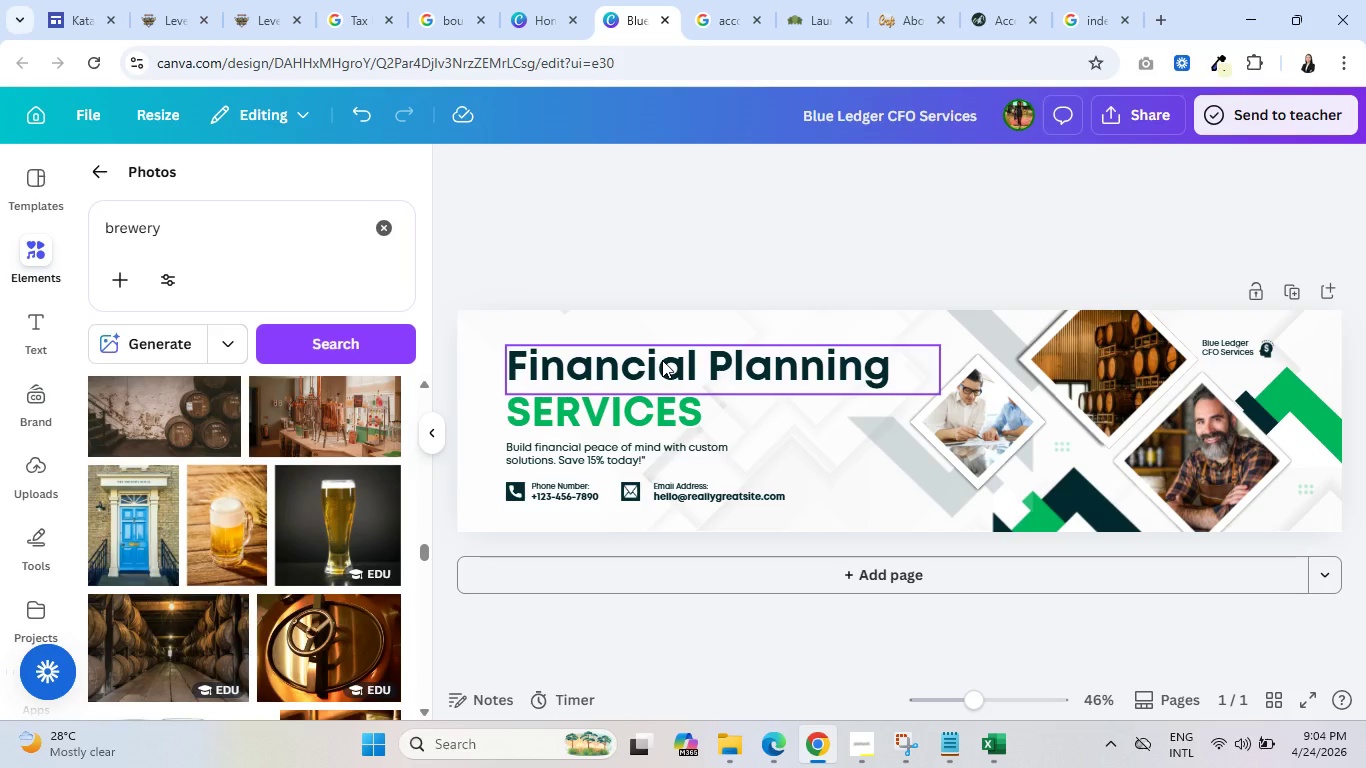 
left_click([658, 364])
 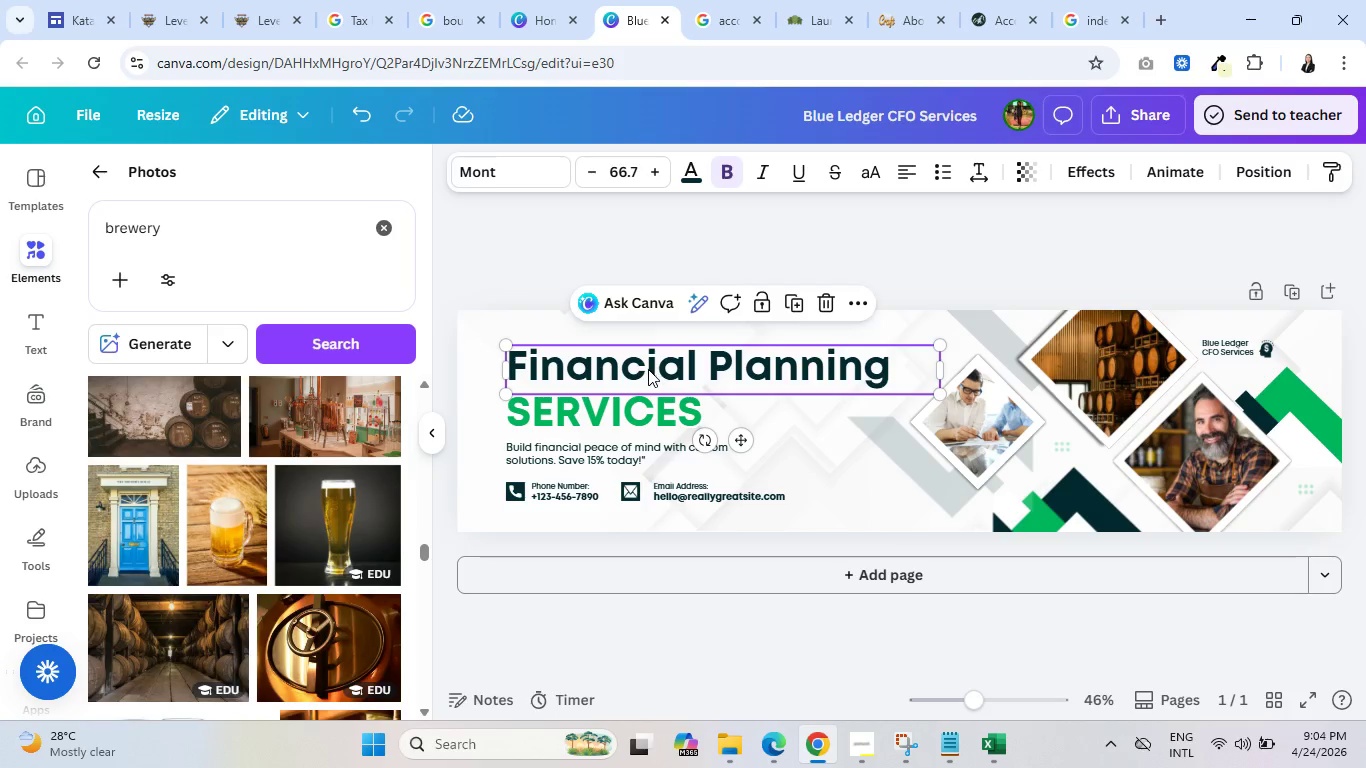 
left_click([648, 369])
 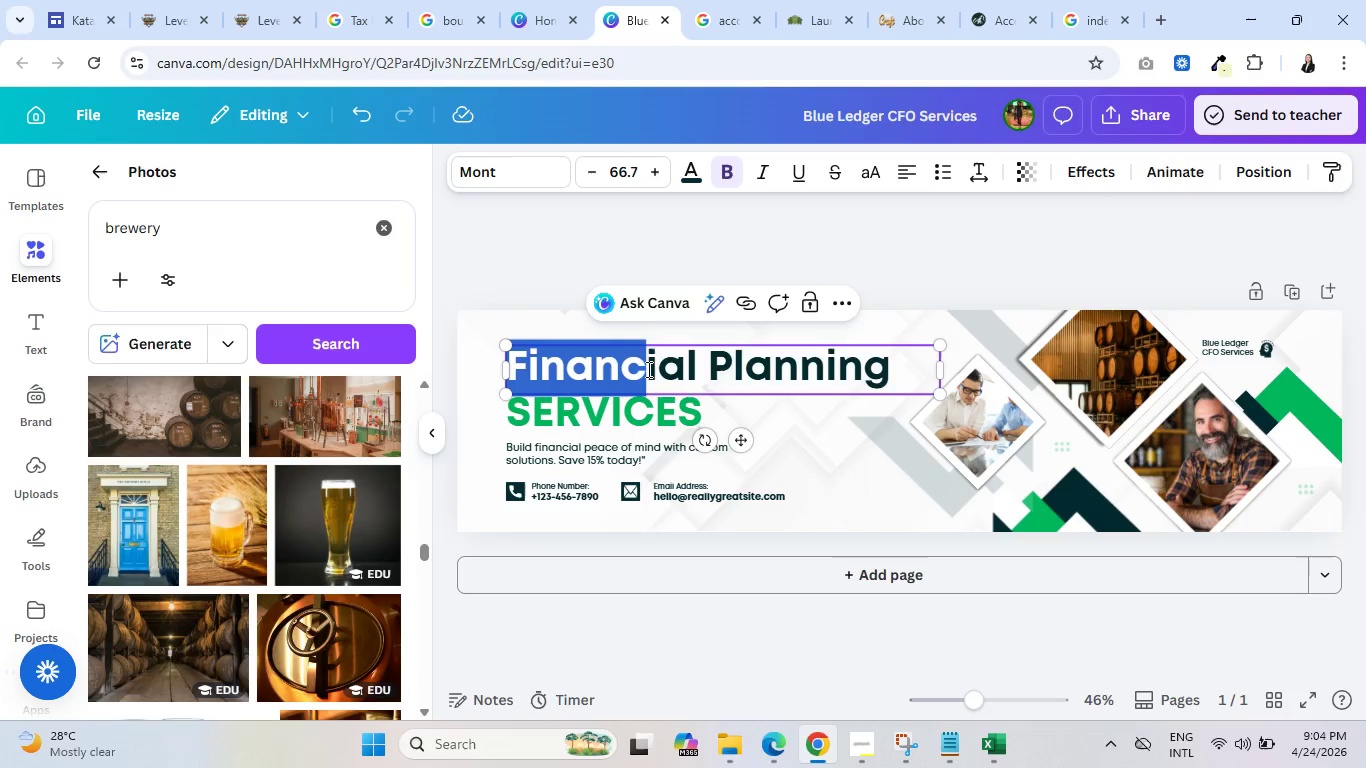 
triple_click([647, 369])
 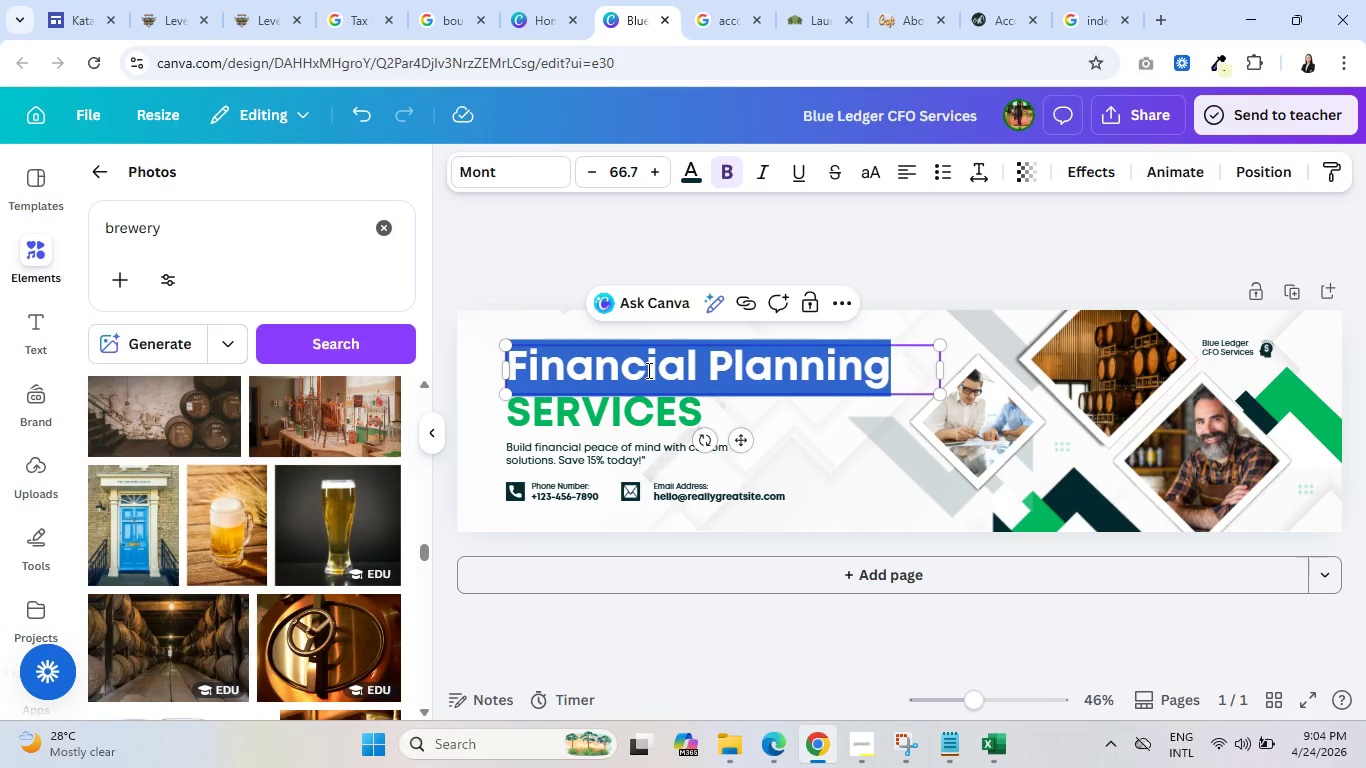 
type(Ble )
key(Backspace)
key(Backspace)
type(ue Ledger)
 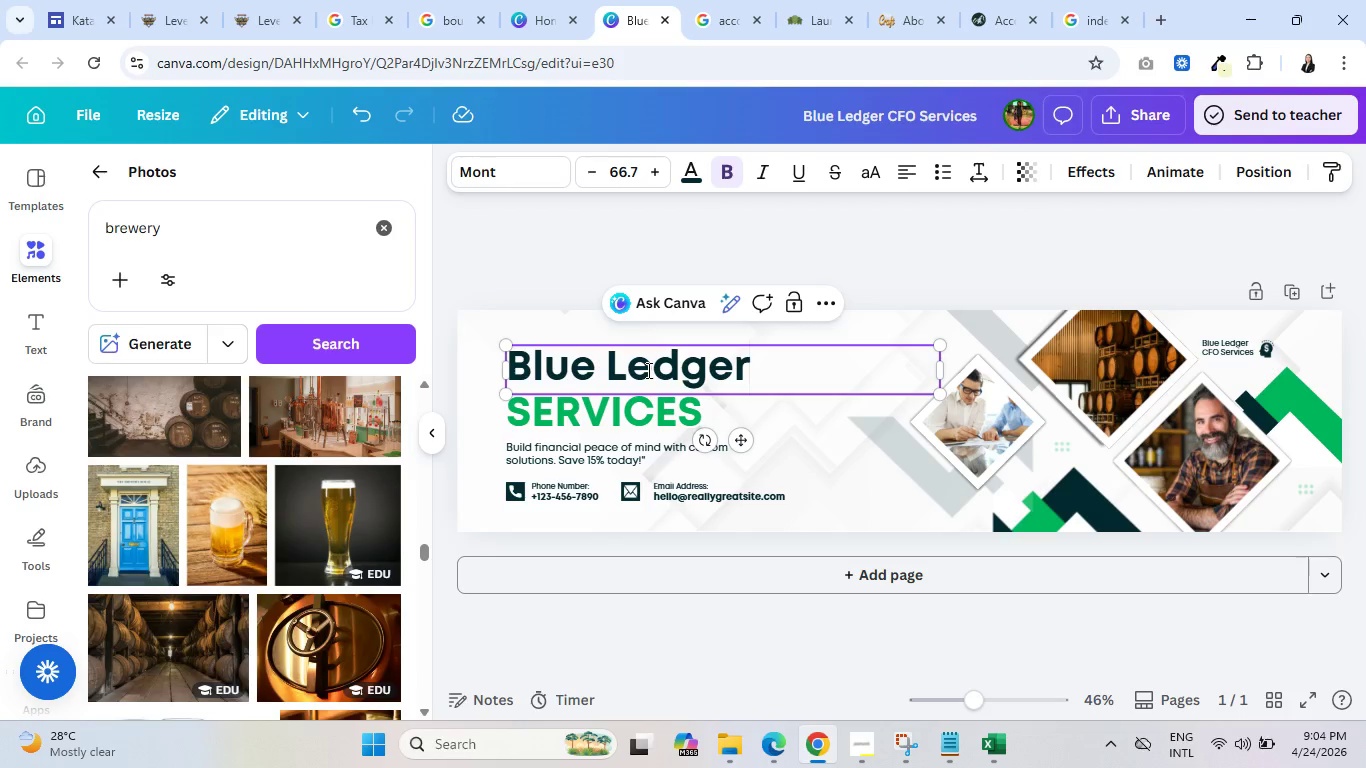 
left_click([527, 410])
 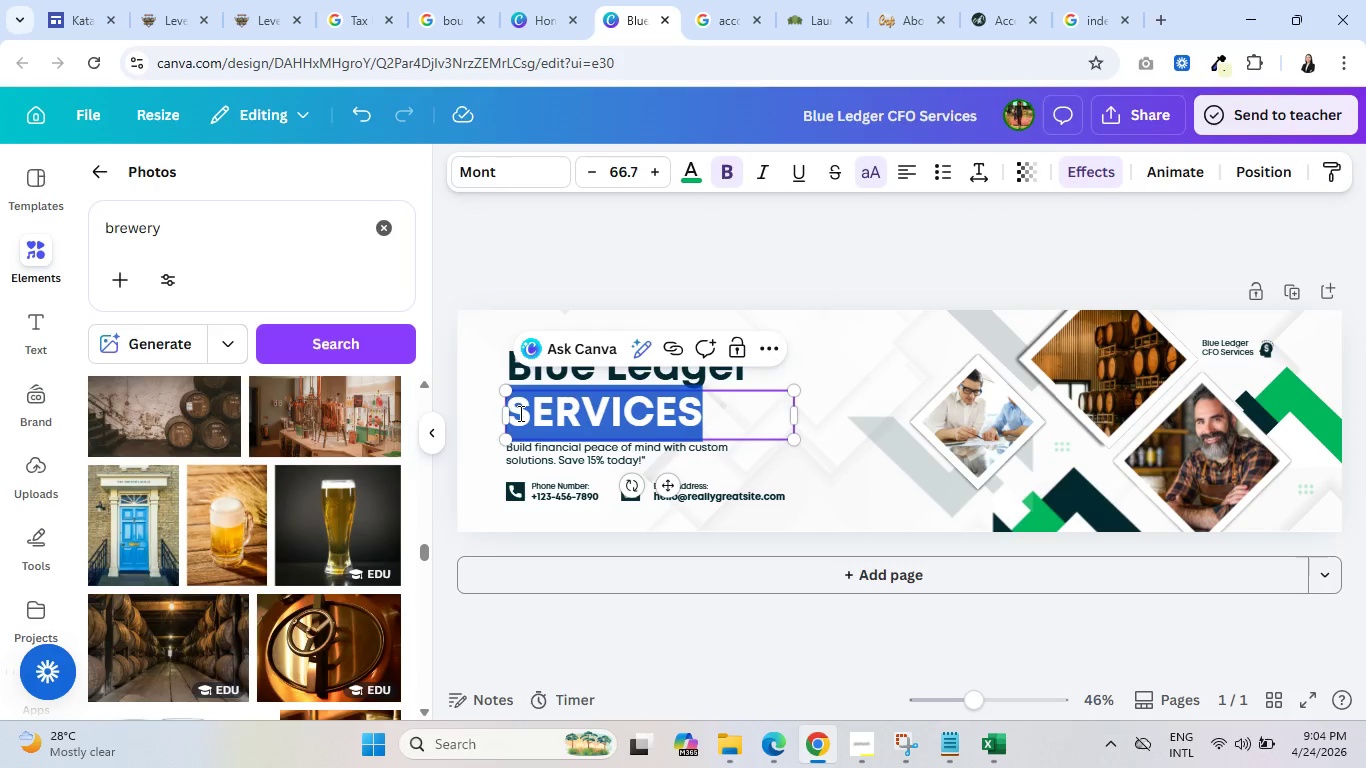 
double_click([518, 413])
 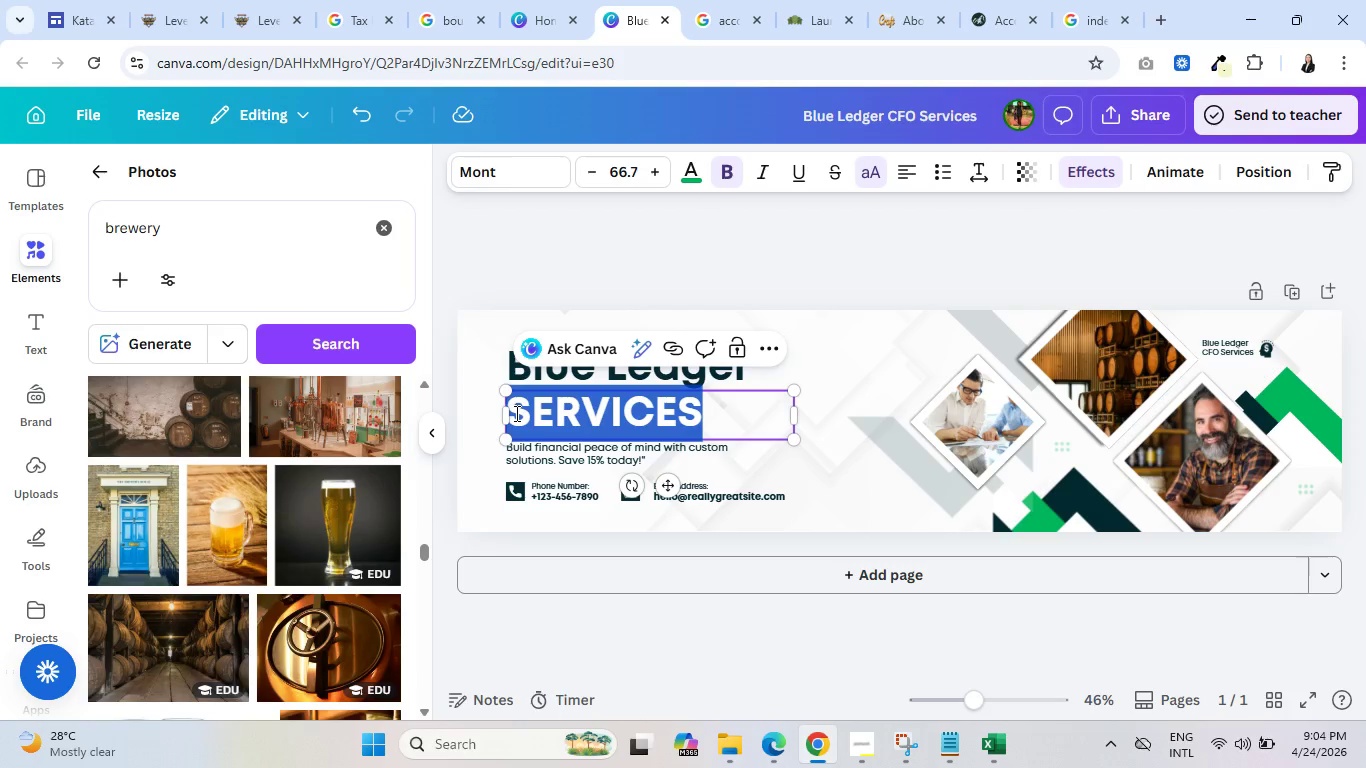 
left_click([513, 412])
 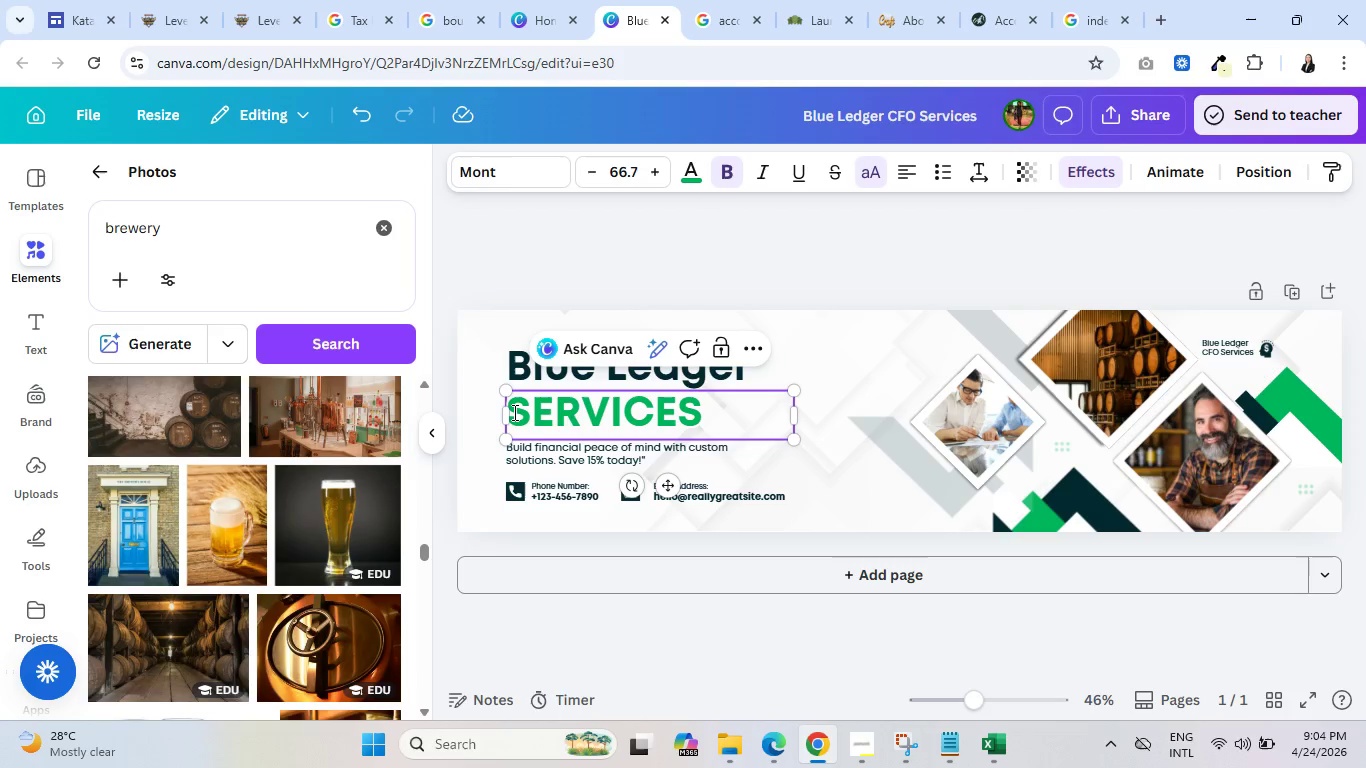 
type(CFO )
 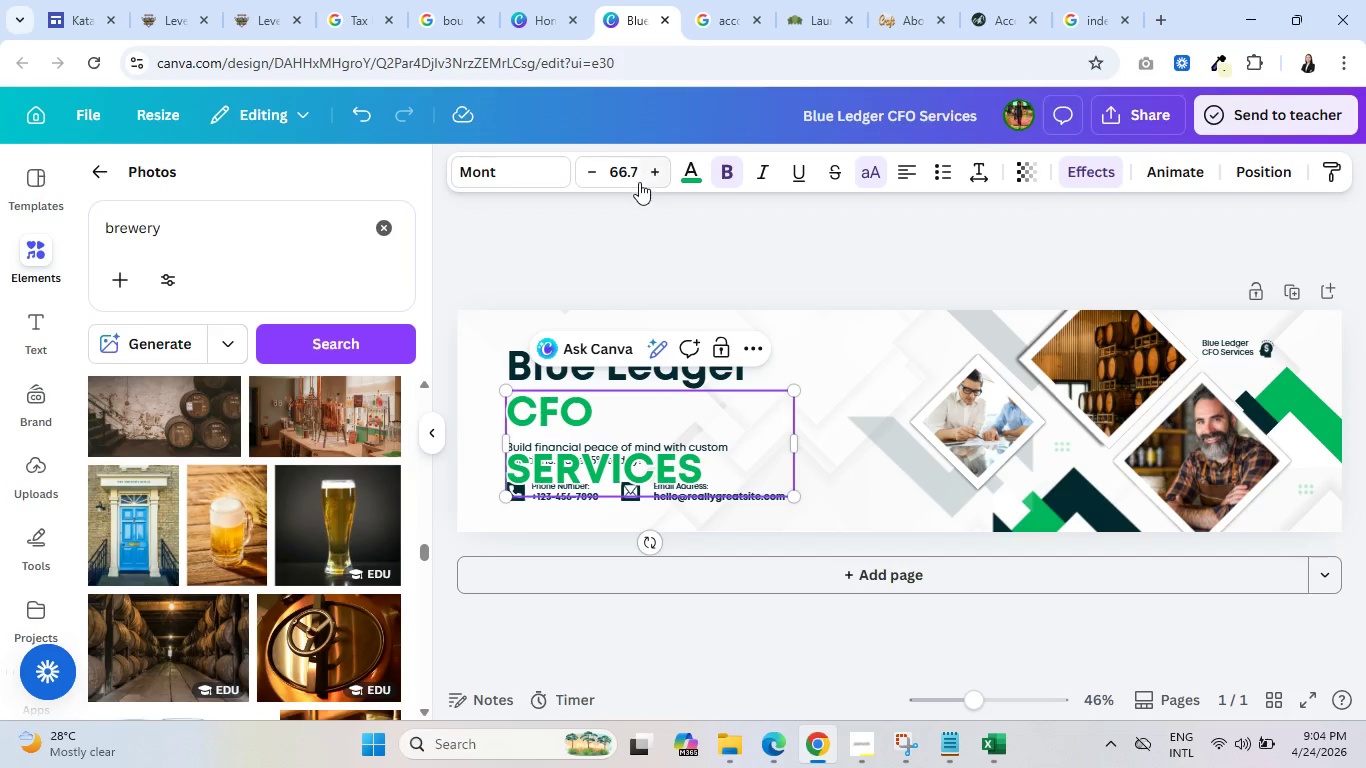 
double_click([595, 176])
 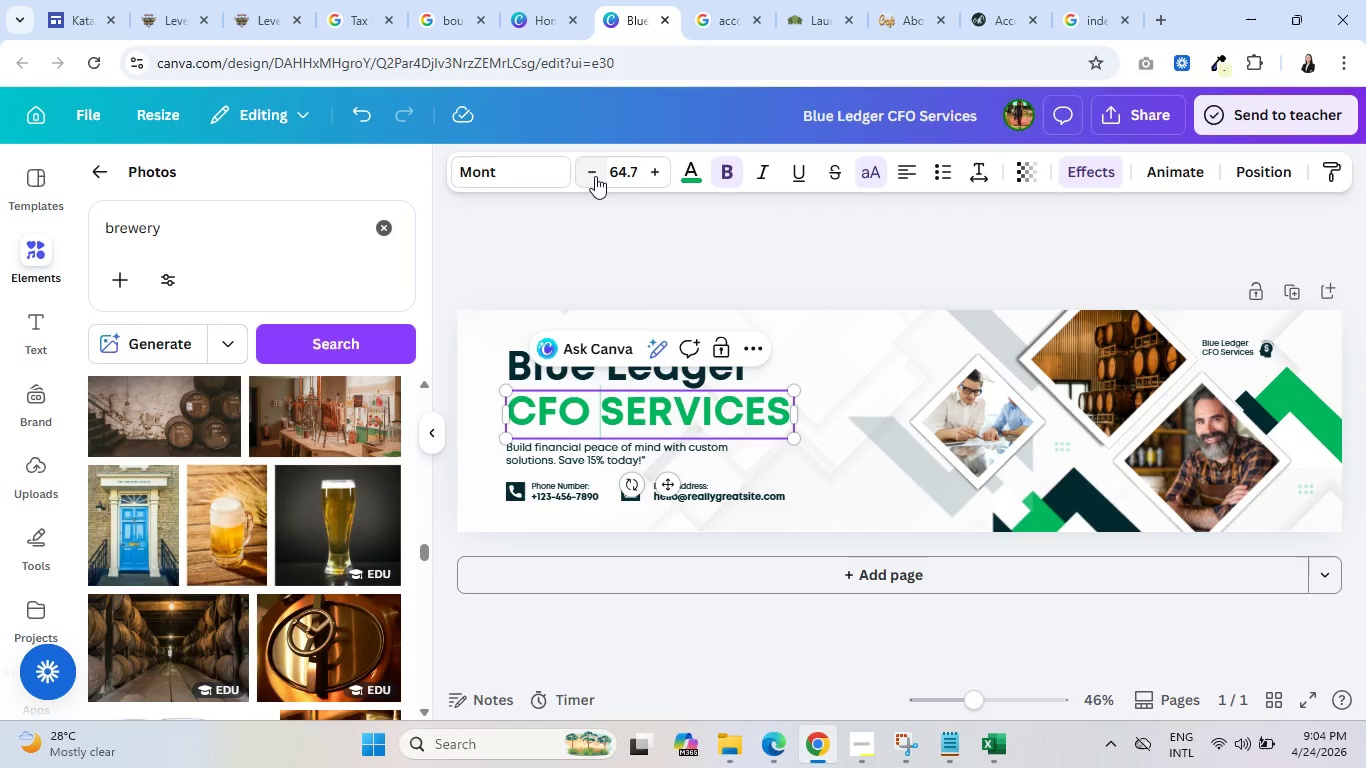 
triple_click([595, 176])
 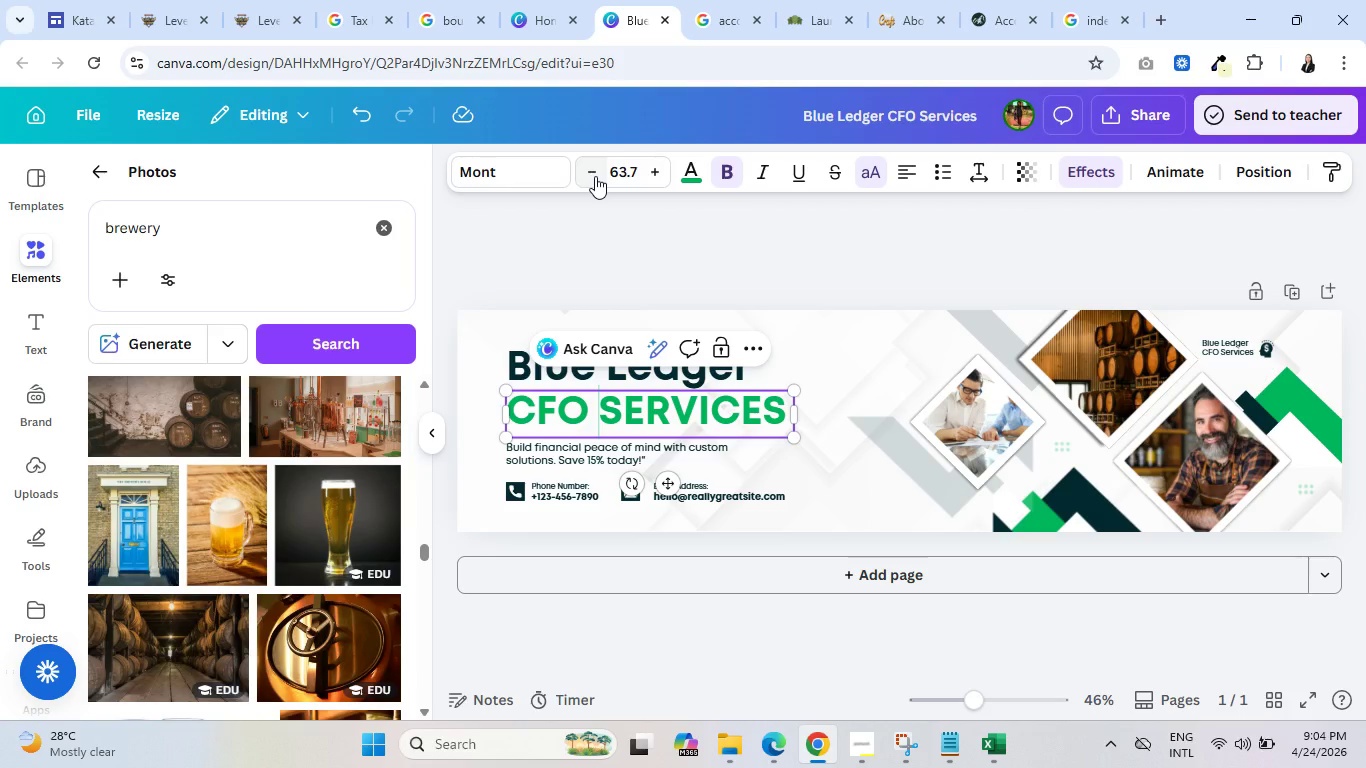 
left_click([595, 176])
 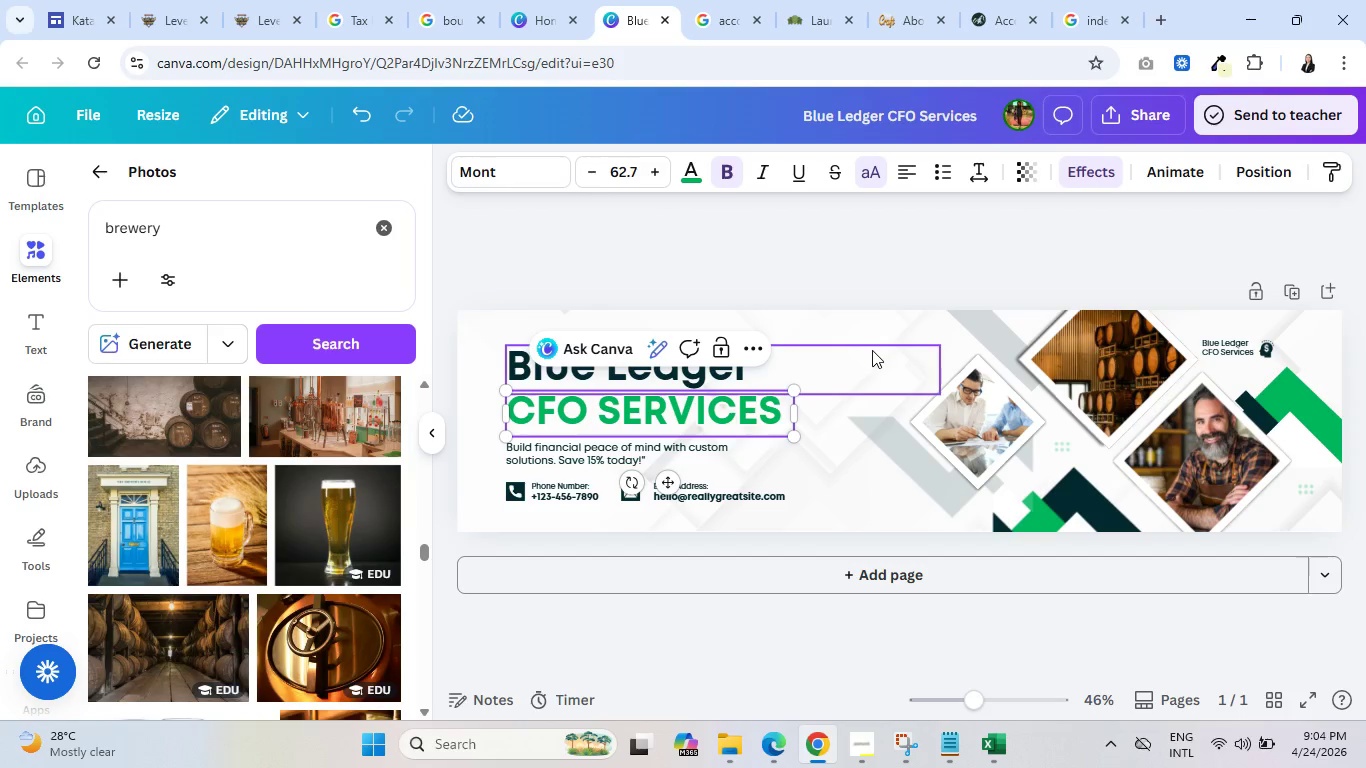 
left_click([872, 318])
 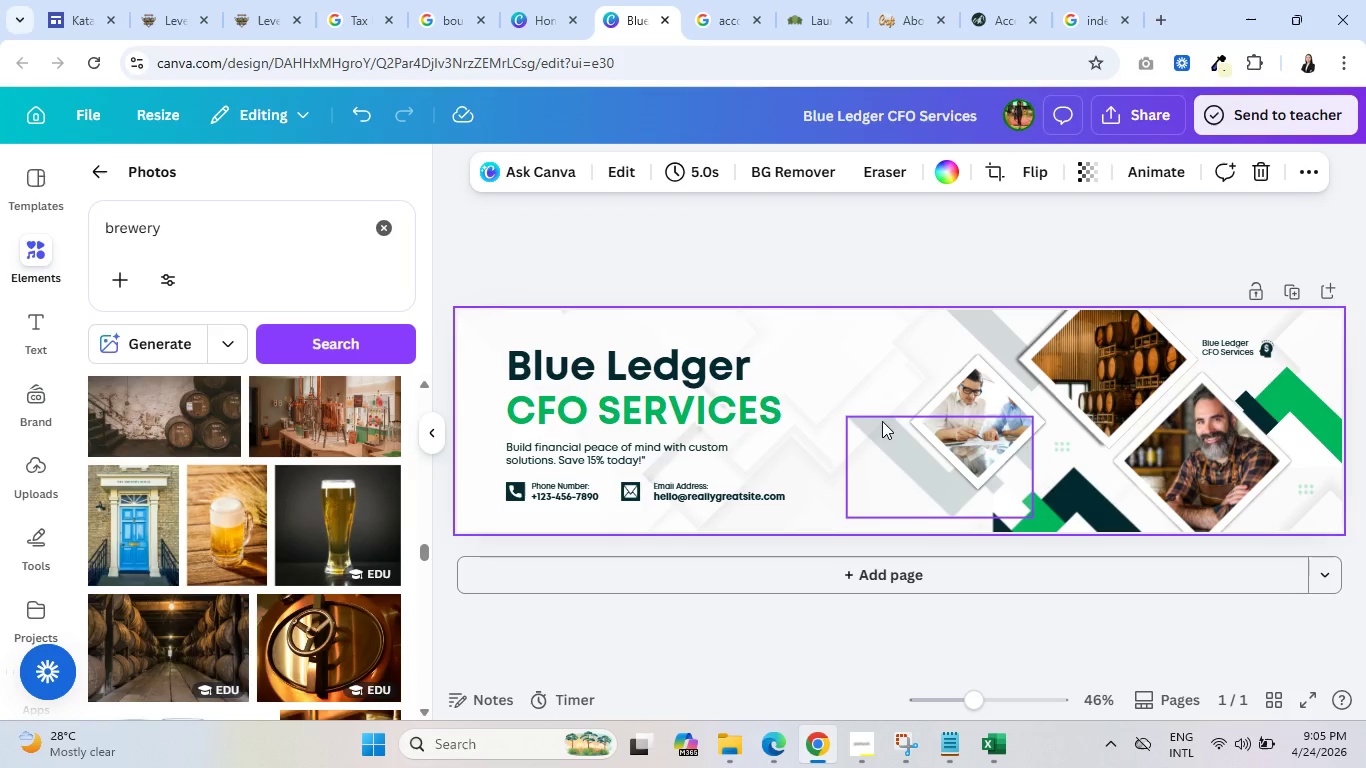 
wait(15.88)
 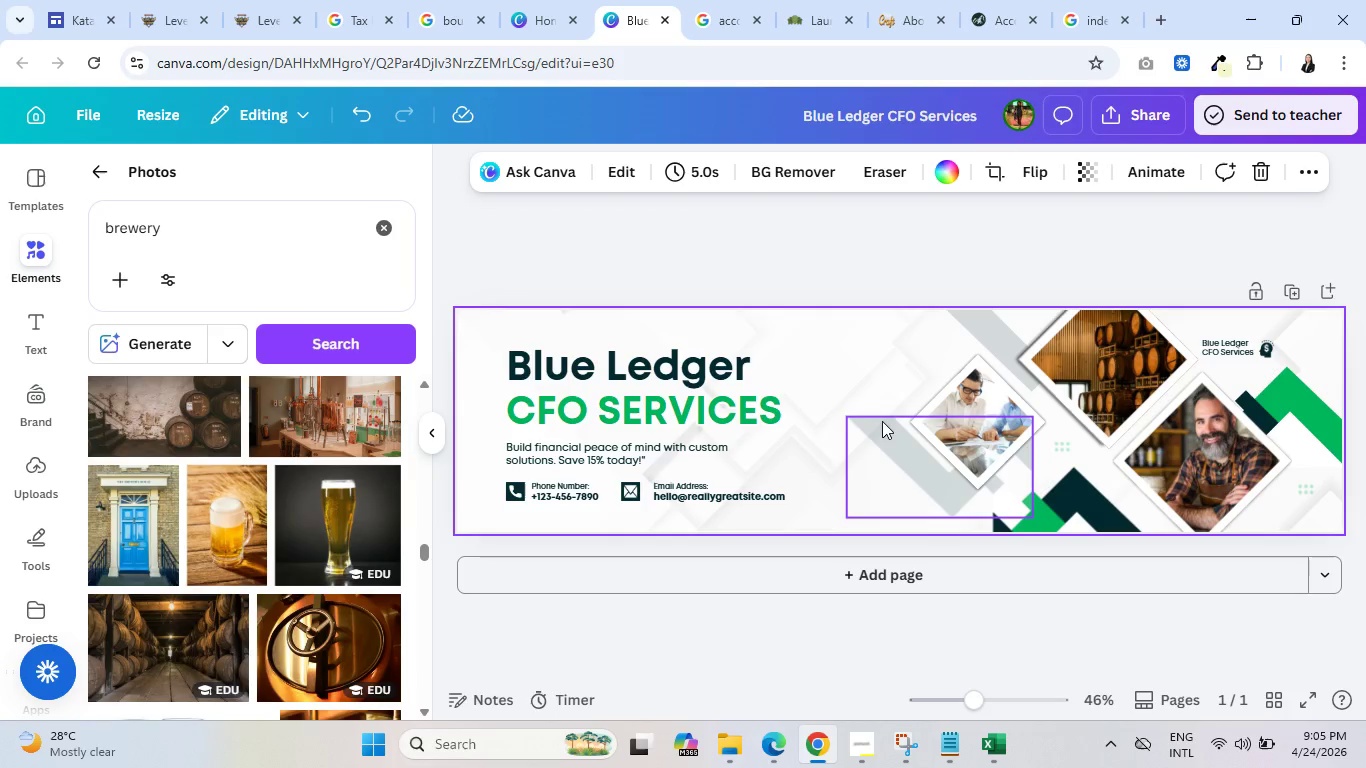 
left_click([1226, 63])
 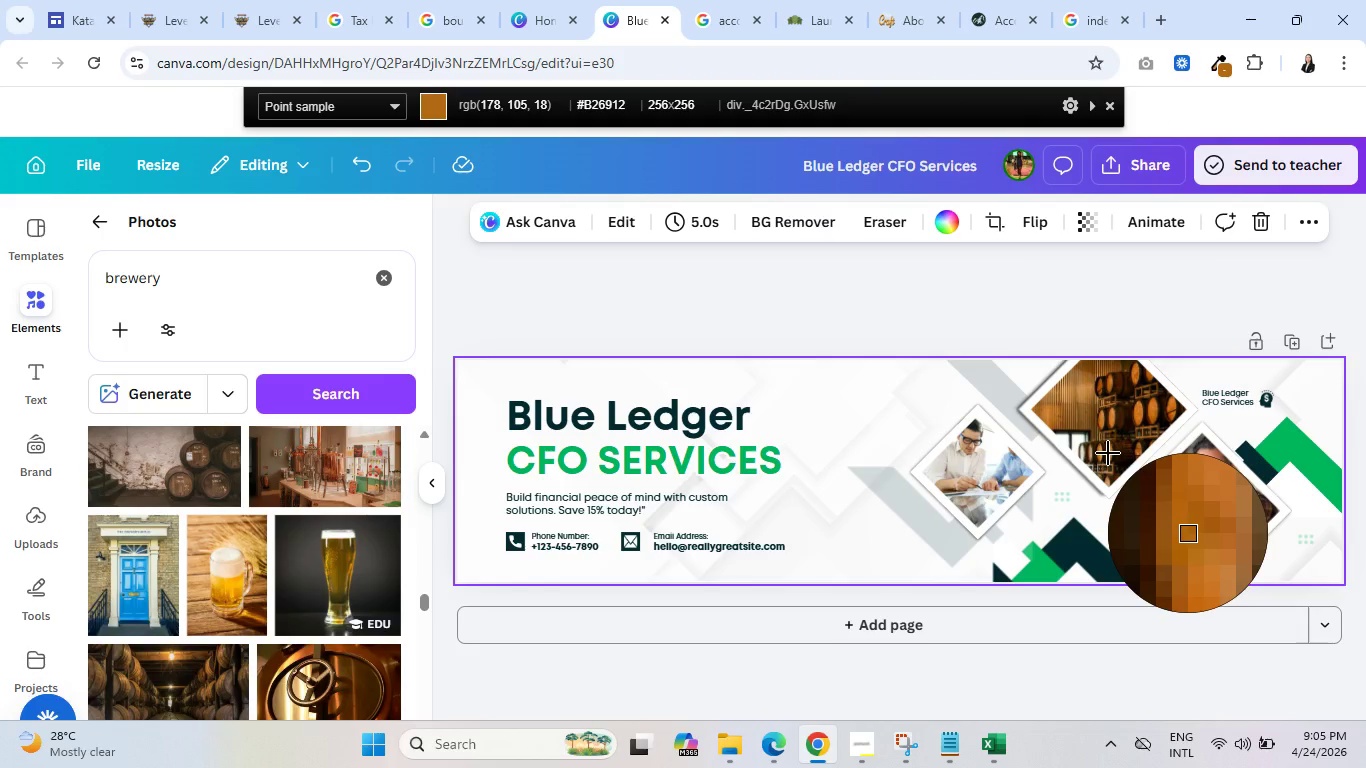 
wait(10.23)
 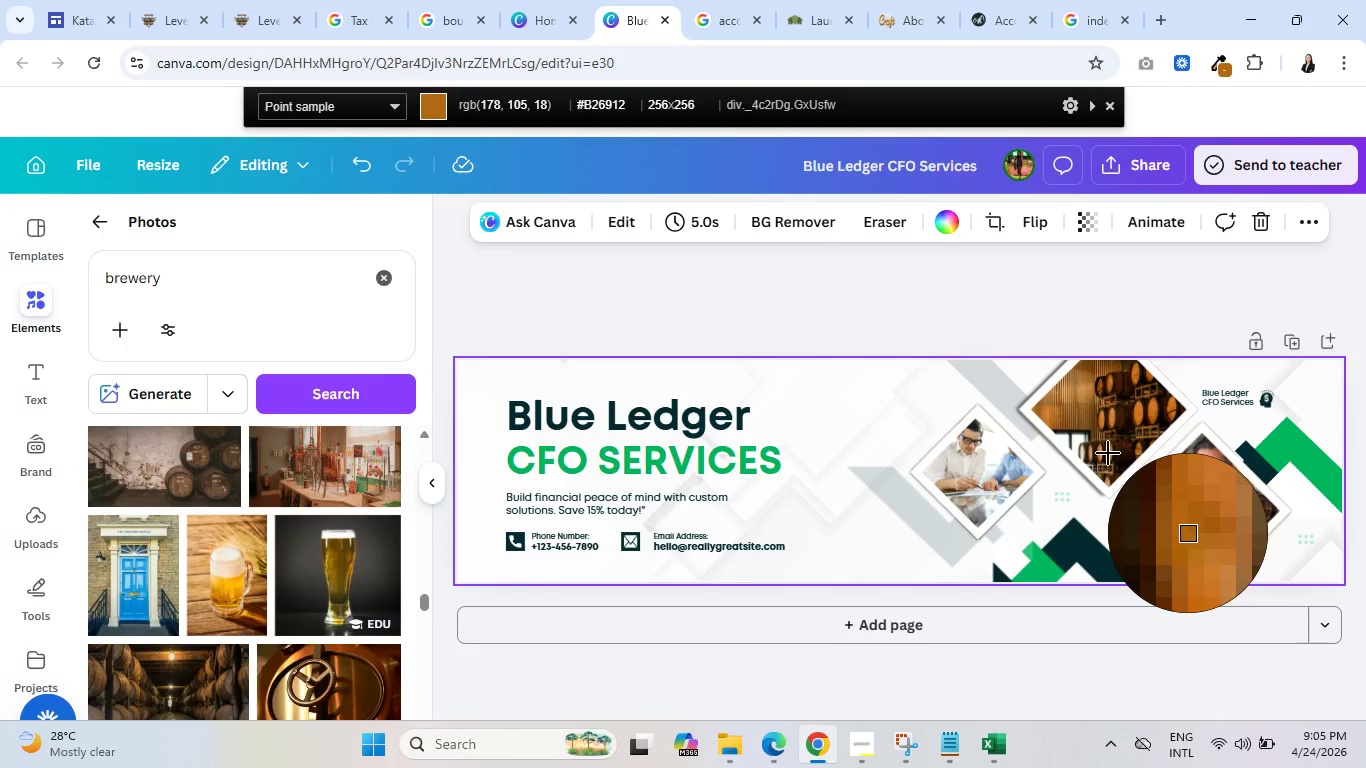 
left_click([1107, 453])
 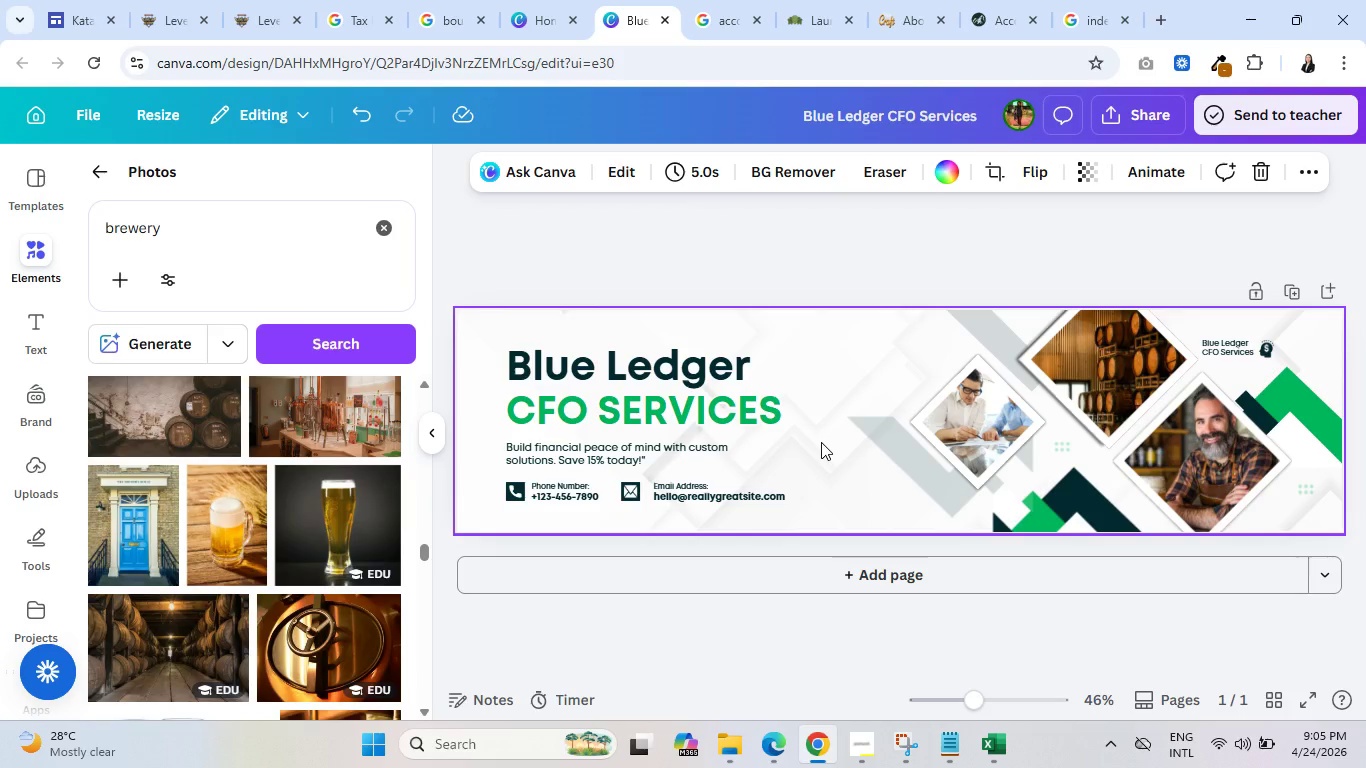 
wait(12.42)
 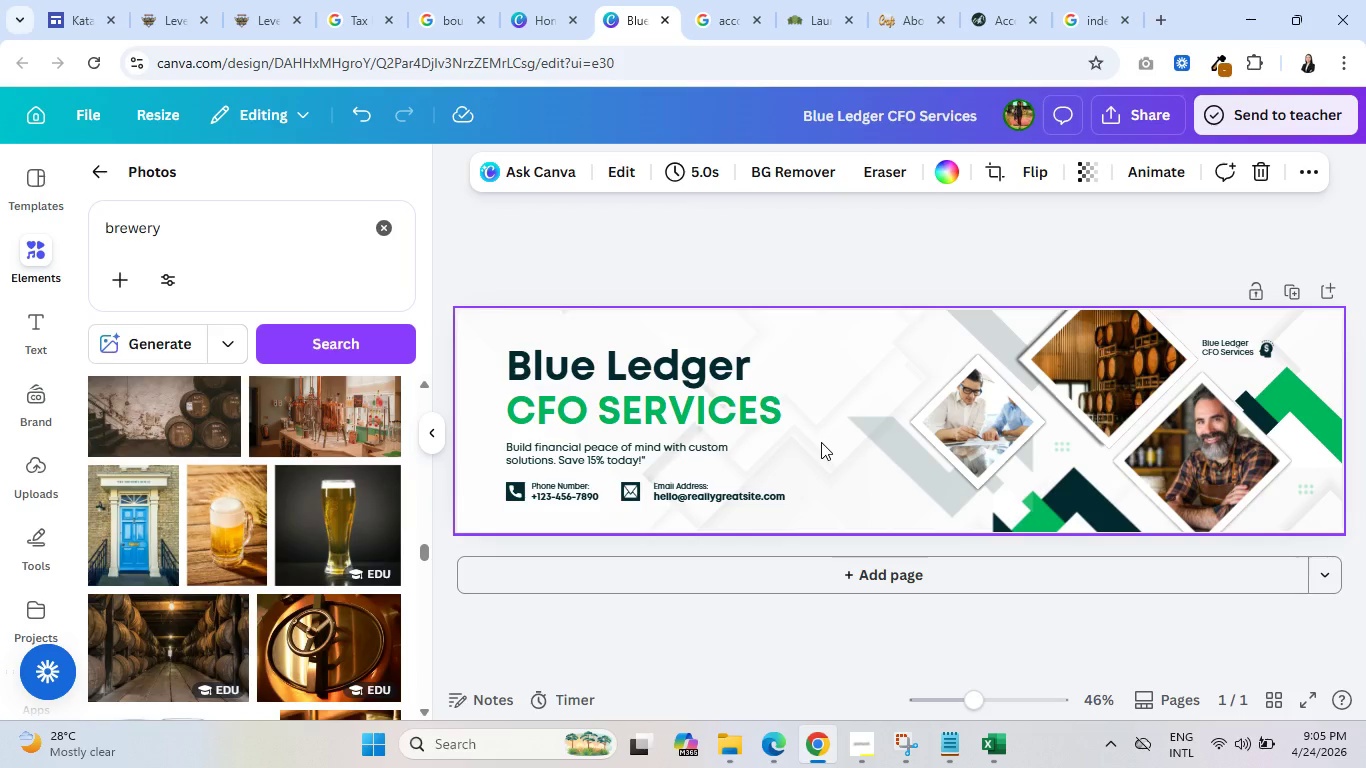 
left_click([829, 513])
 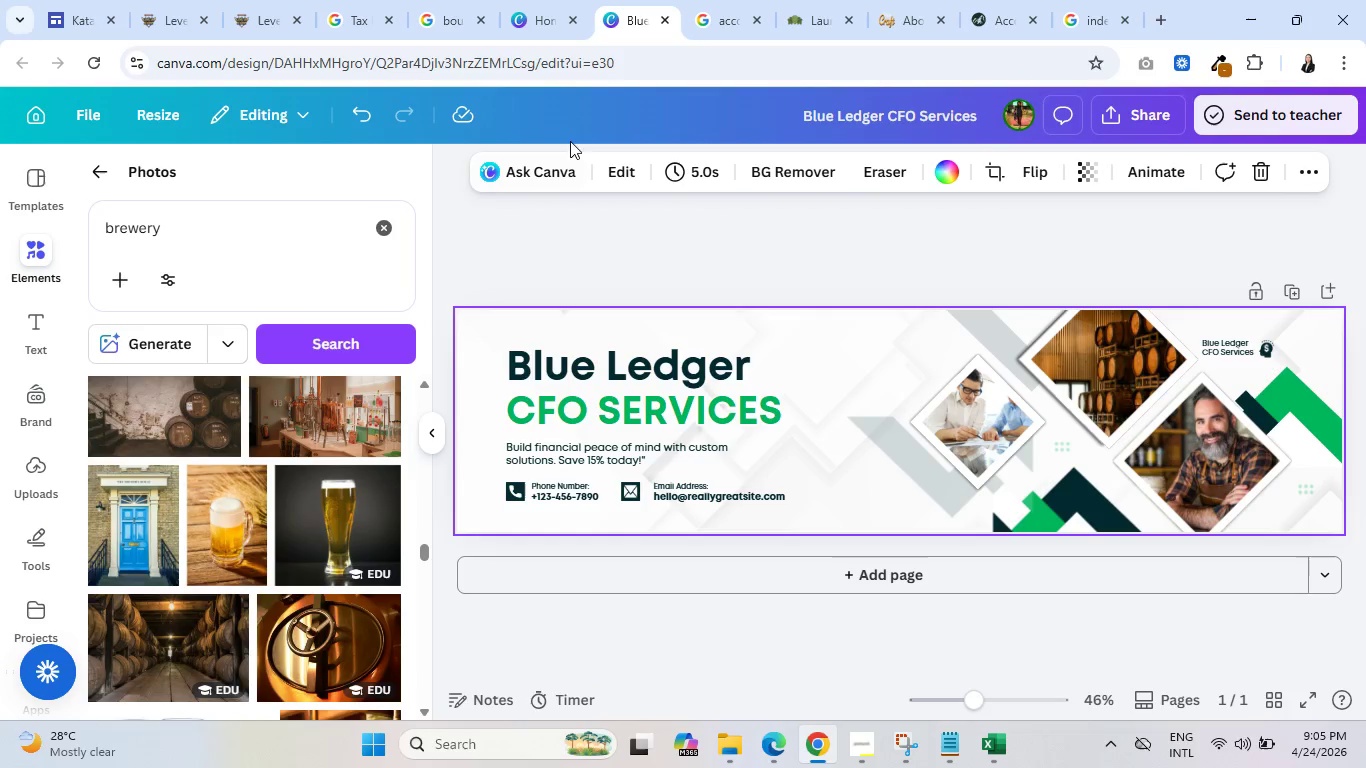 
mouse_move([604, 188])
 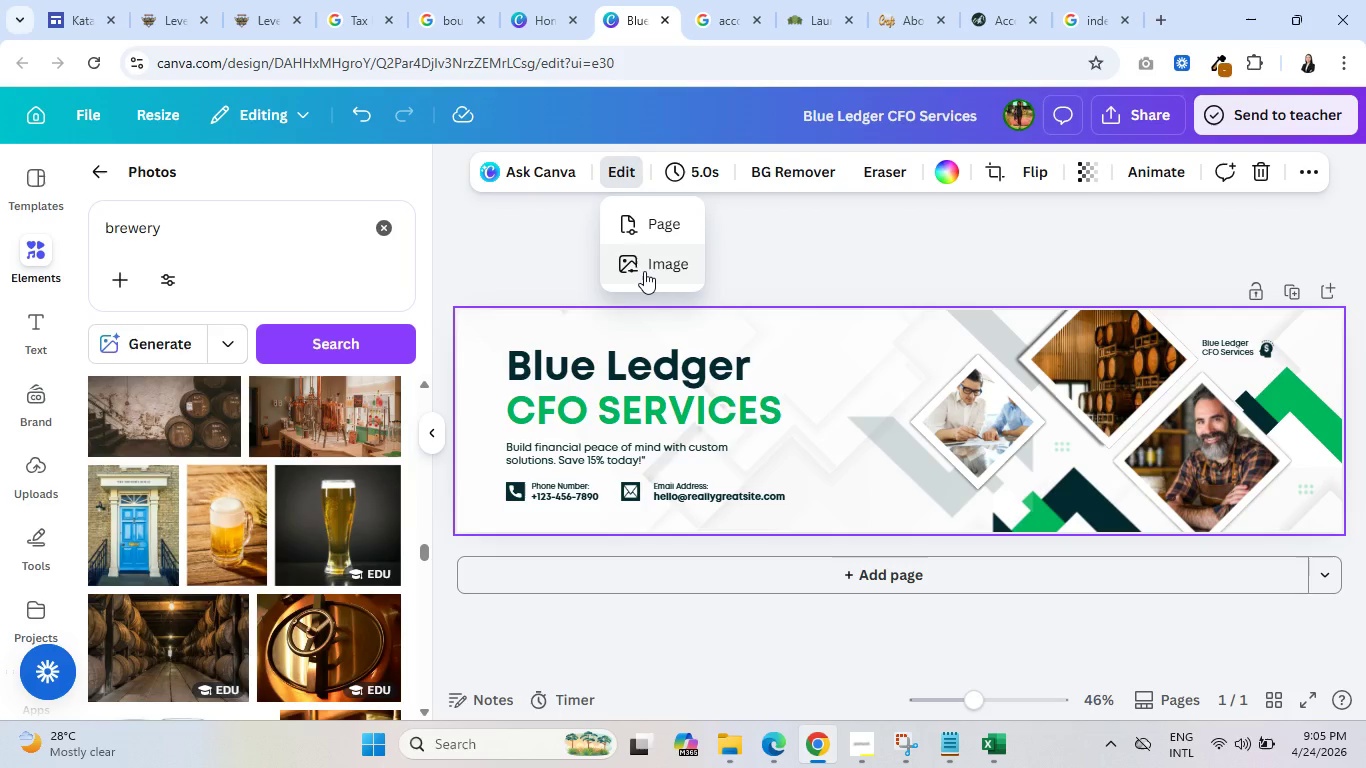 
left_click([644, 271])
 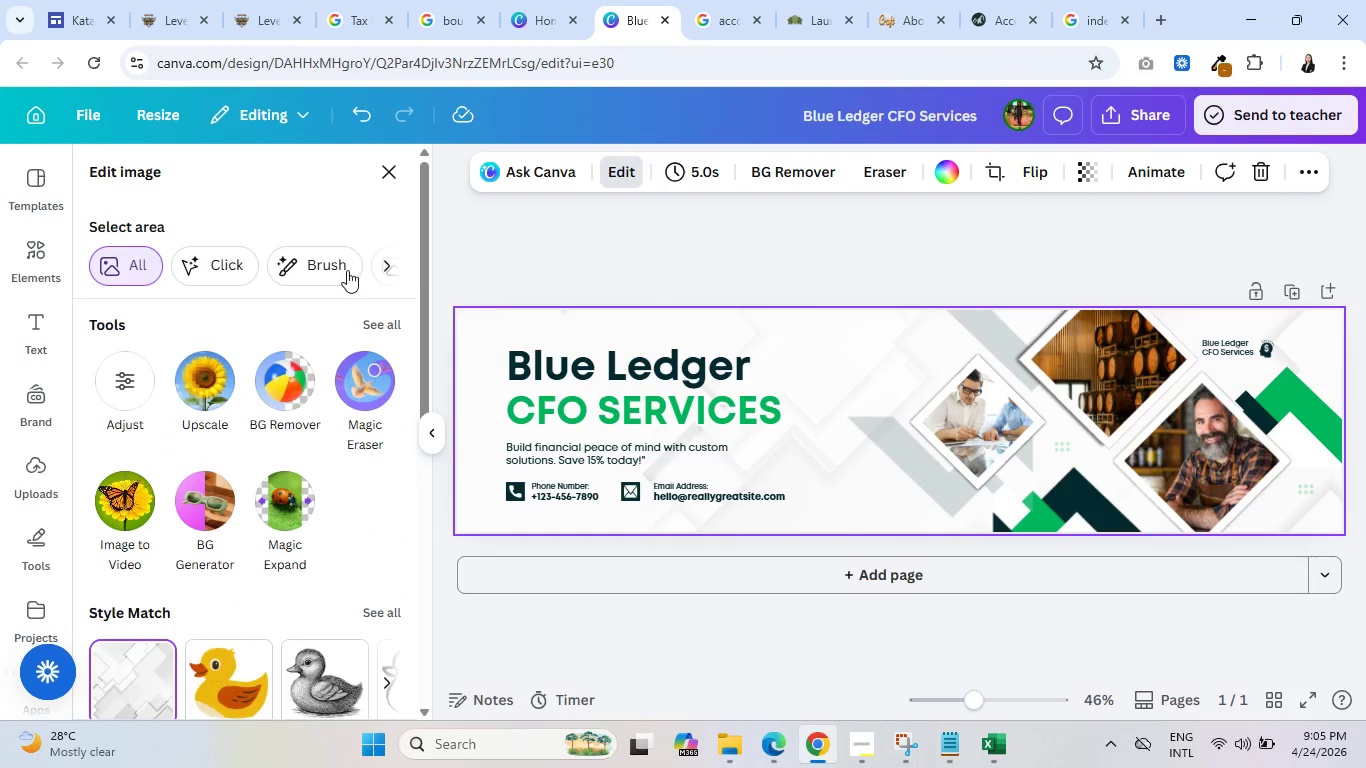 
scroll: coordinate [174, 387], scroll_direction: down, amount: 3.0
 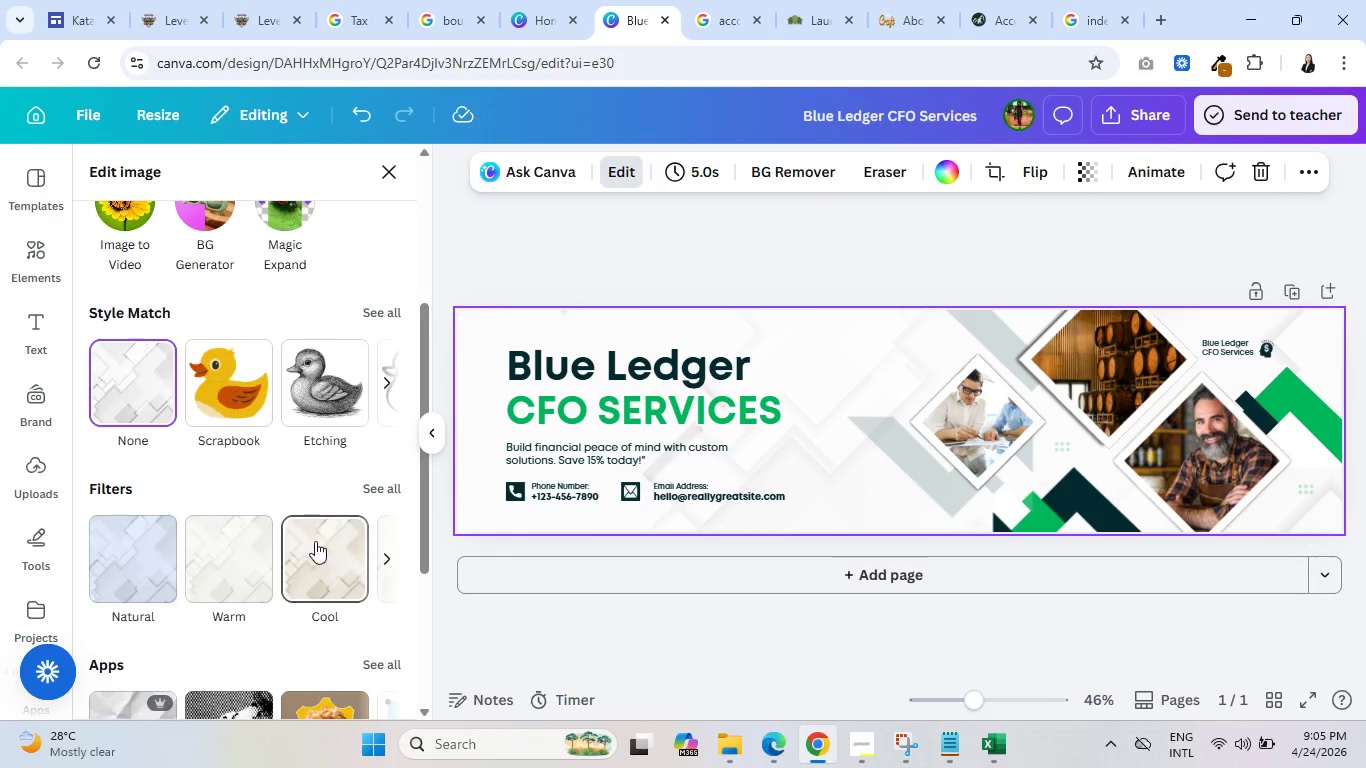 
left_click([317, 545])
 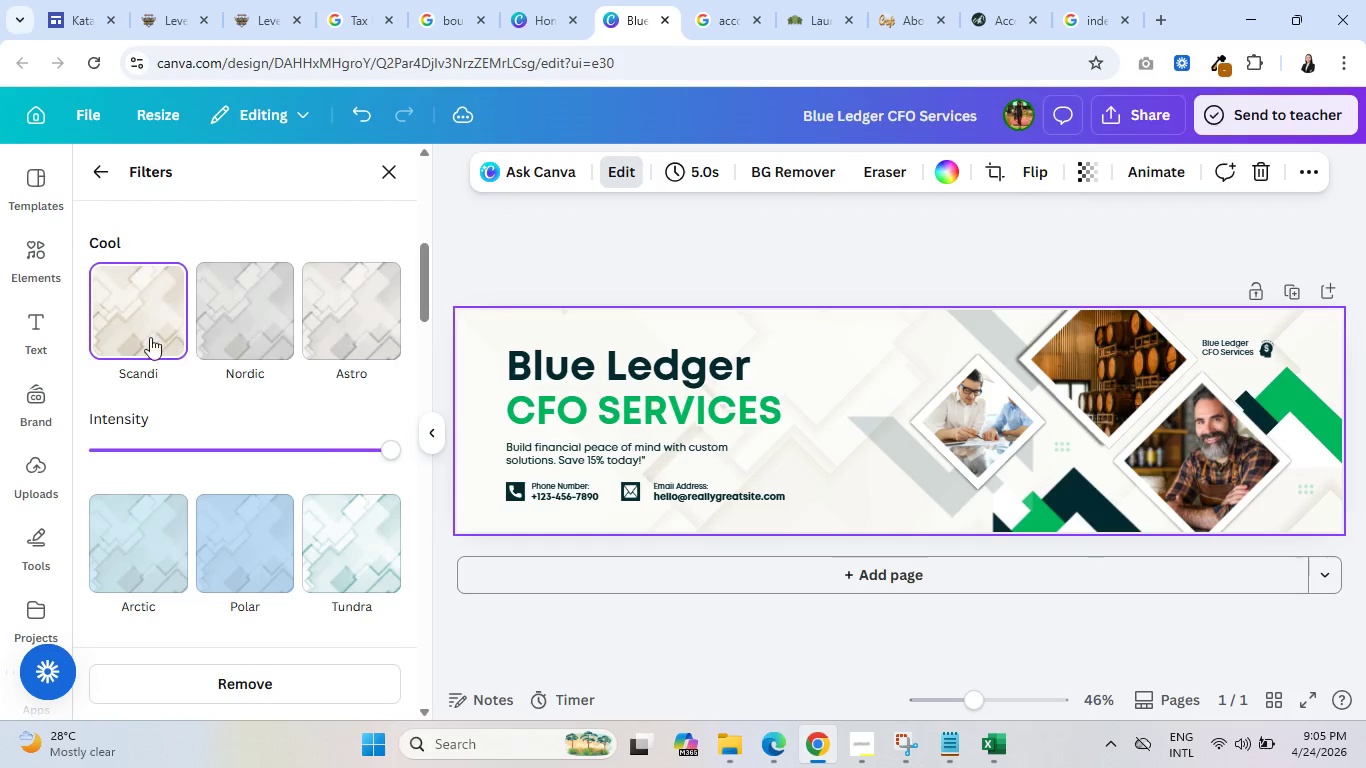 
wait(5.3)
 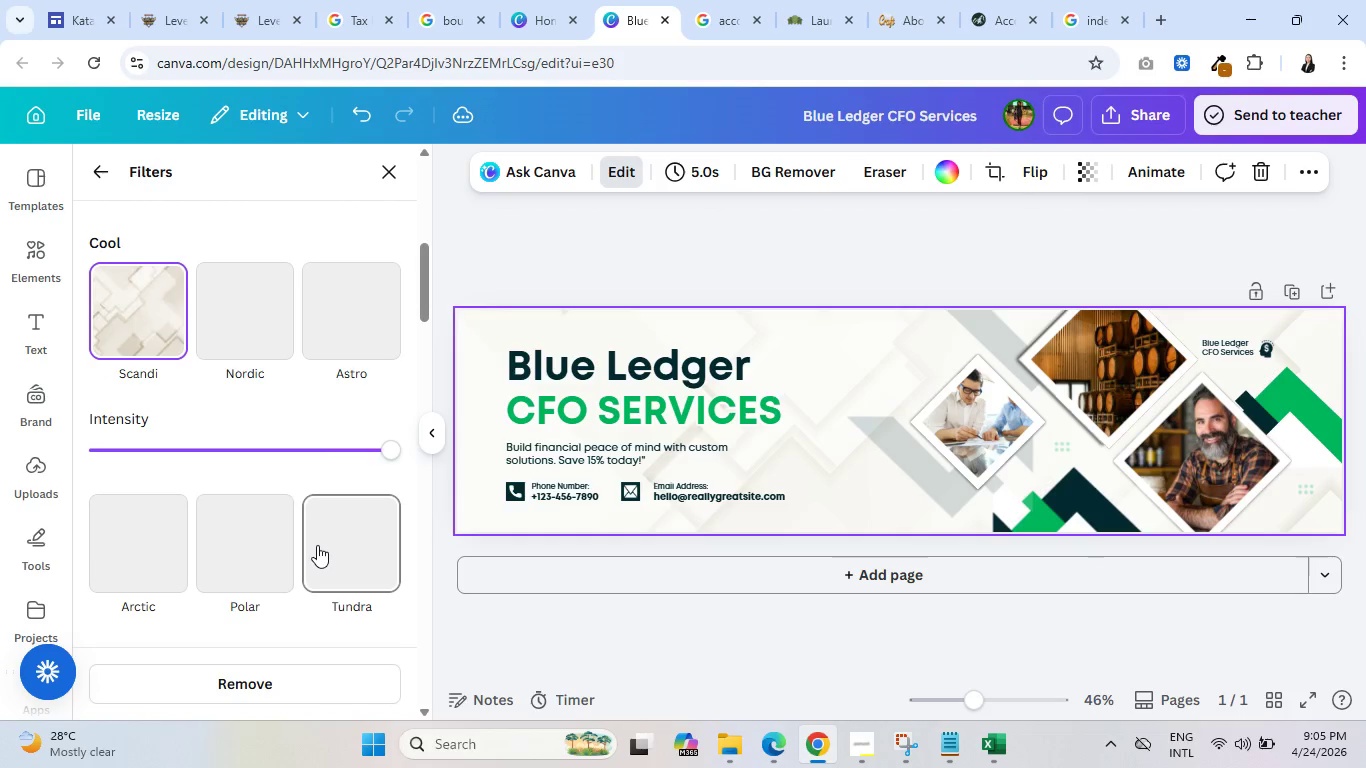 
scroll: coordinate [325, 423], scroll_direction: down, amount: 2.0
 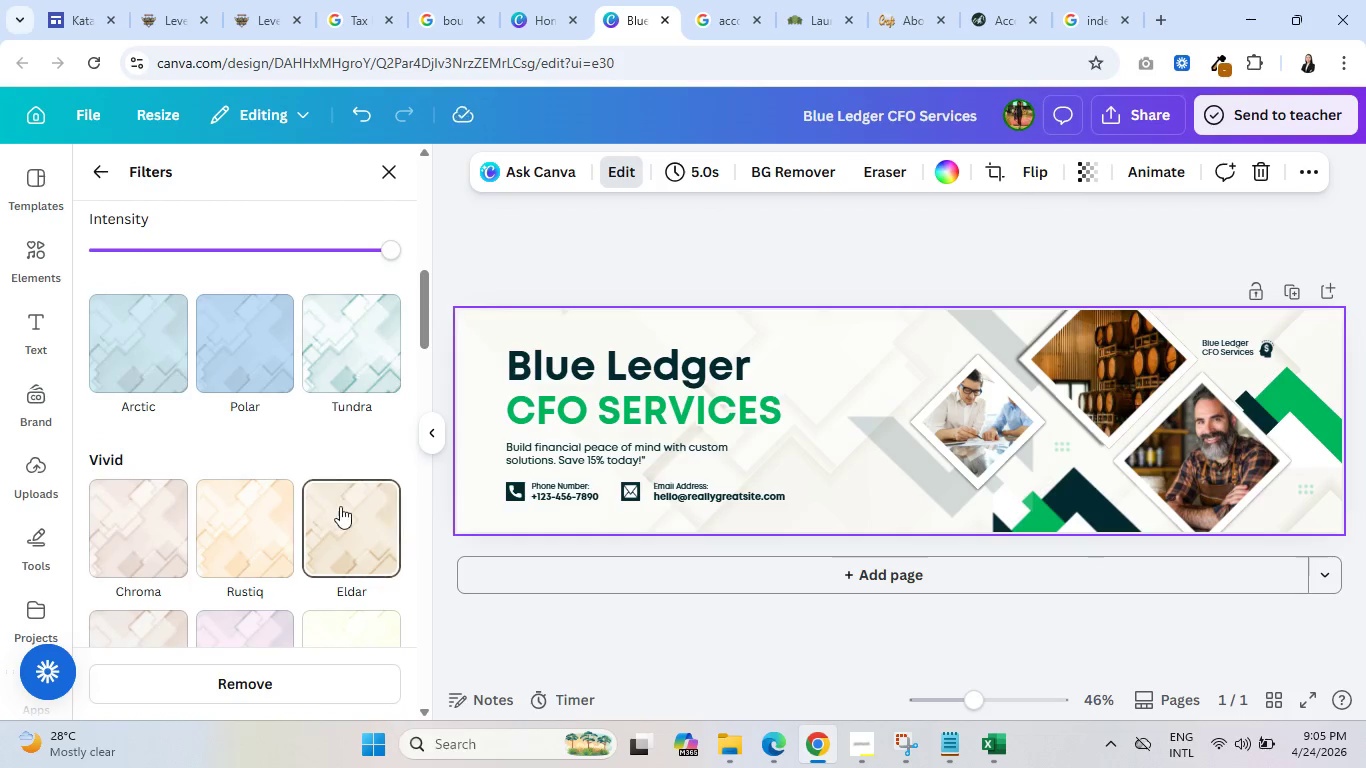 
left_click([341, 506])
 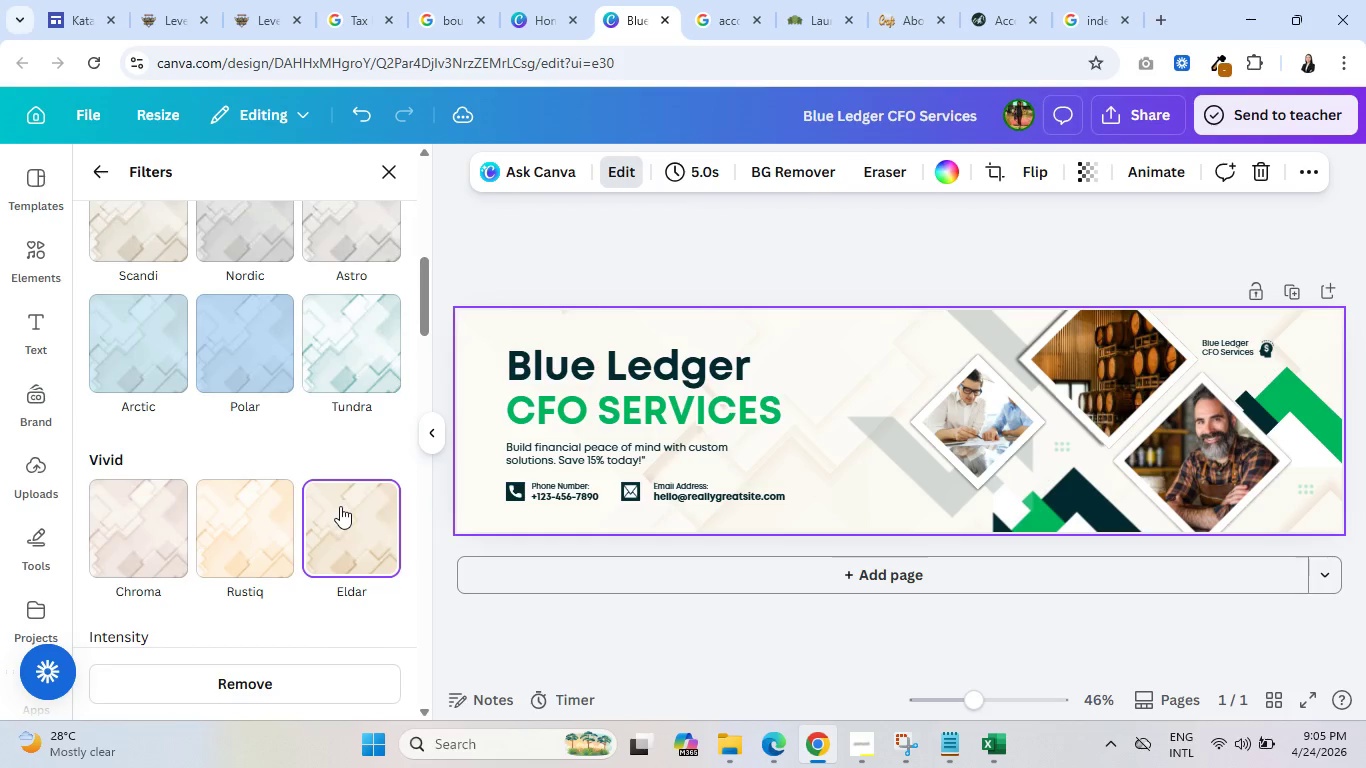 
left_click([258, 522])
 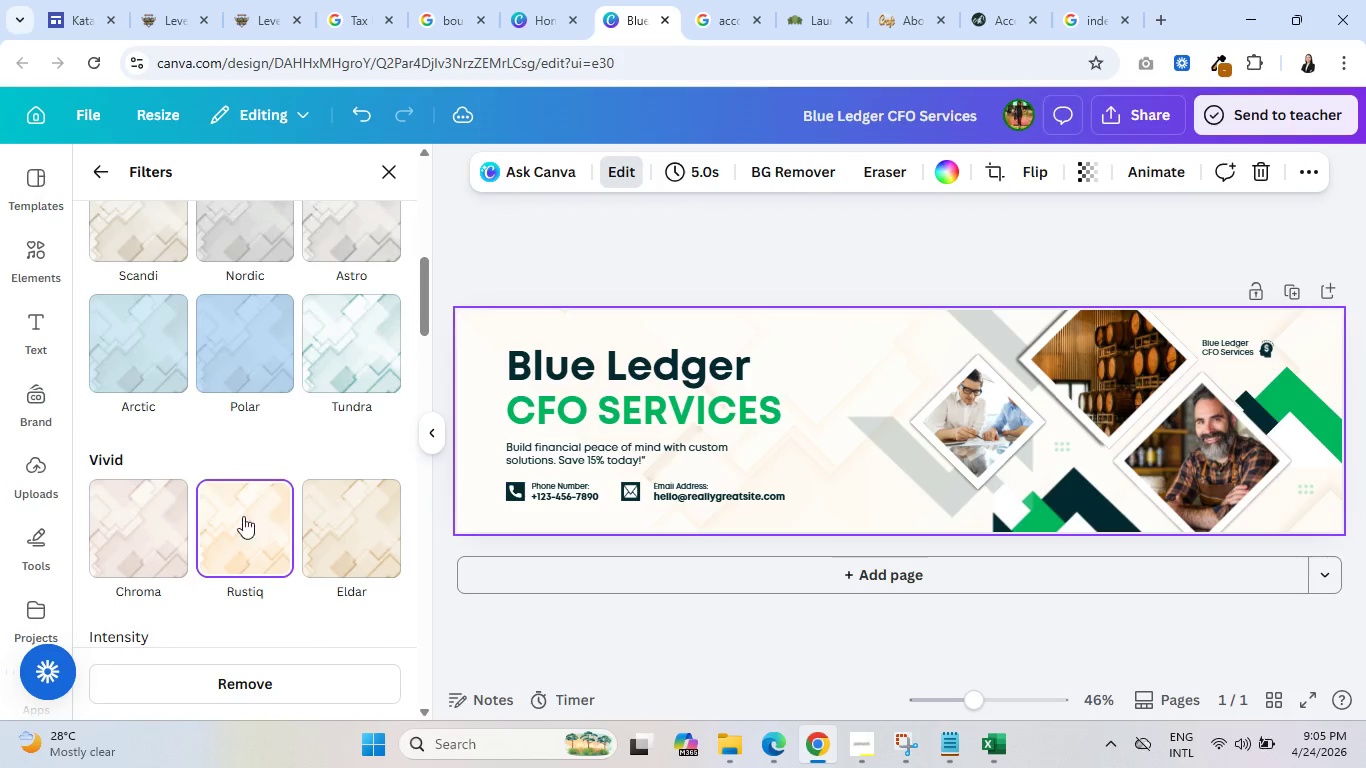 
left_click([160, 525])
 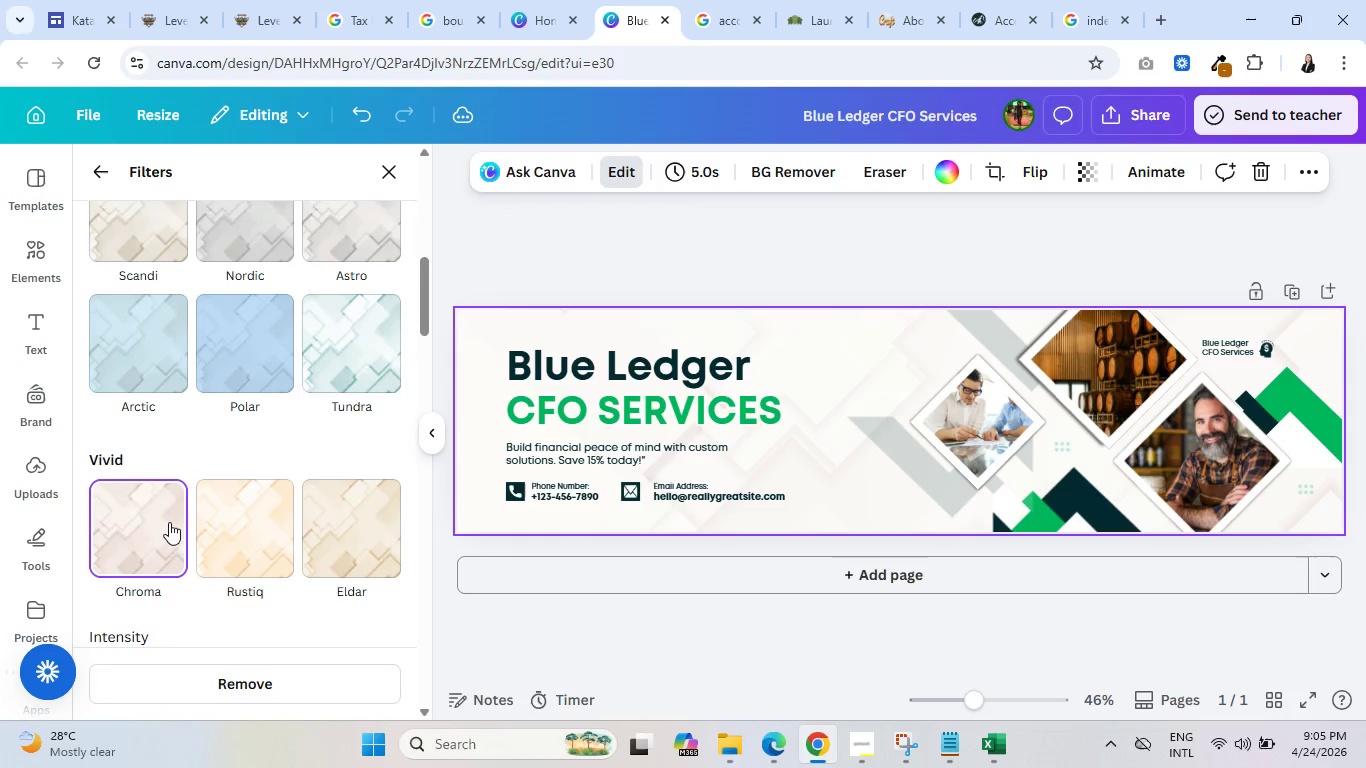 
scroll: coordinate [274, 463], scroll_direction: down, amount: 8.0
 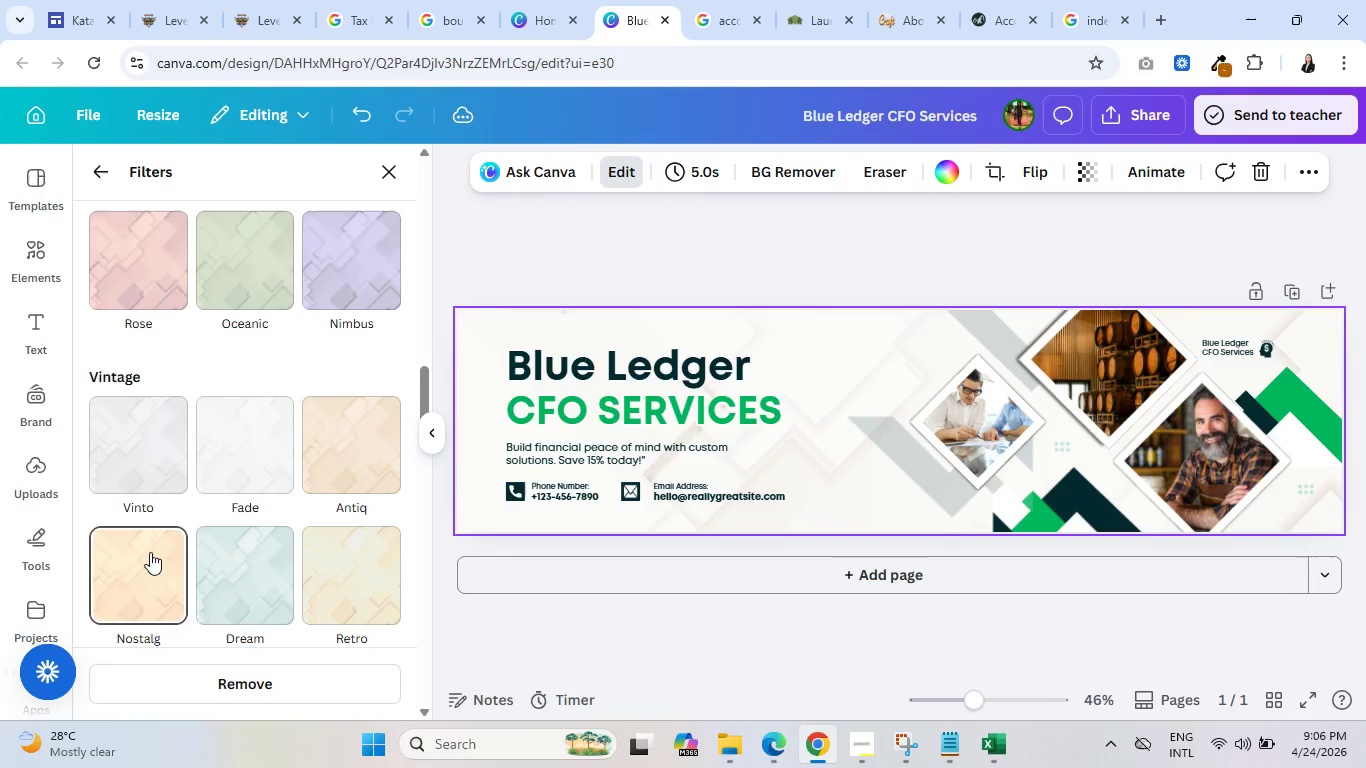 
left_click([148, 555])
 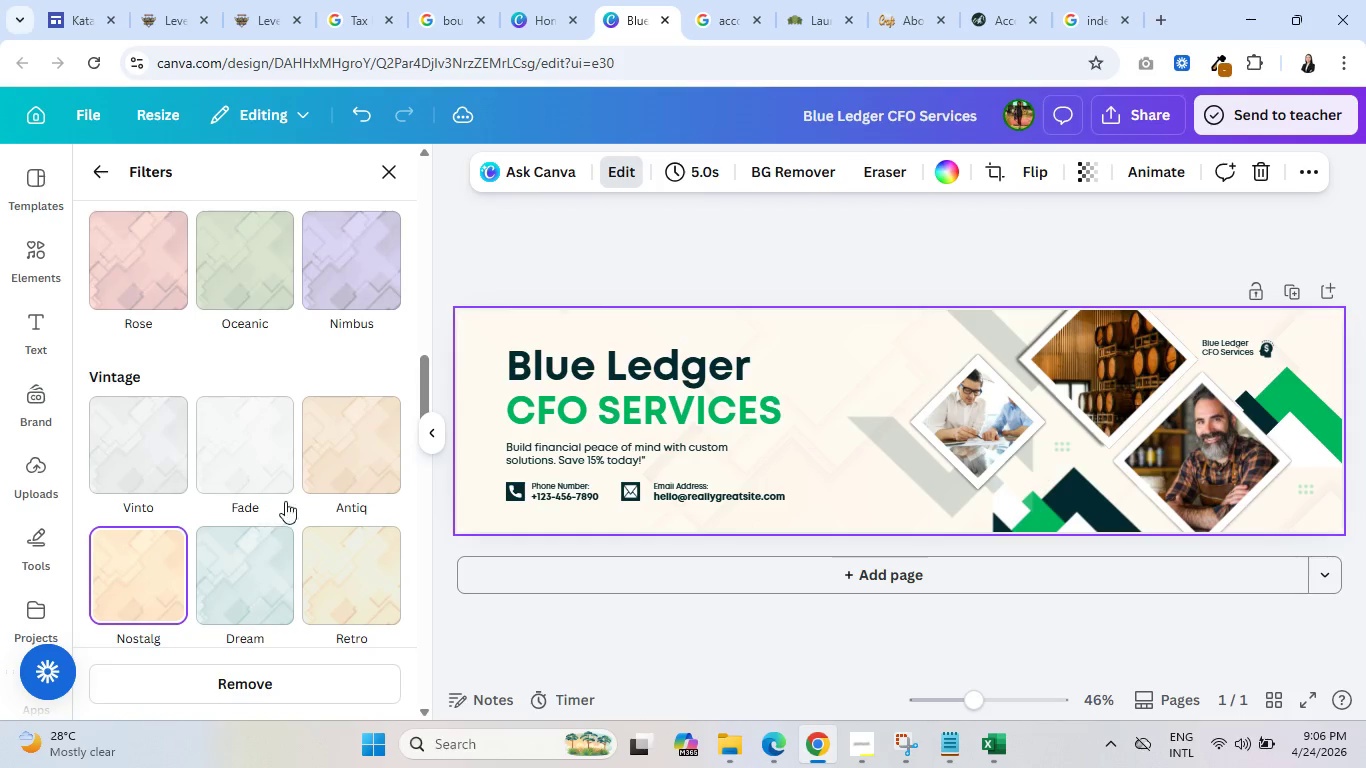 
left_click([352, 449])
 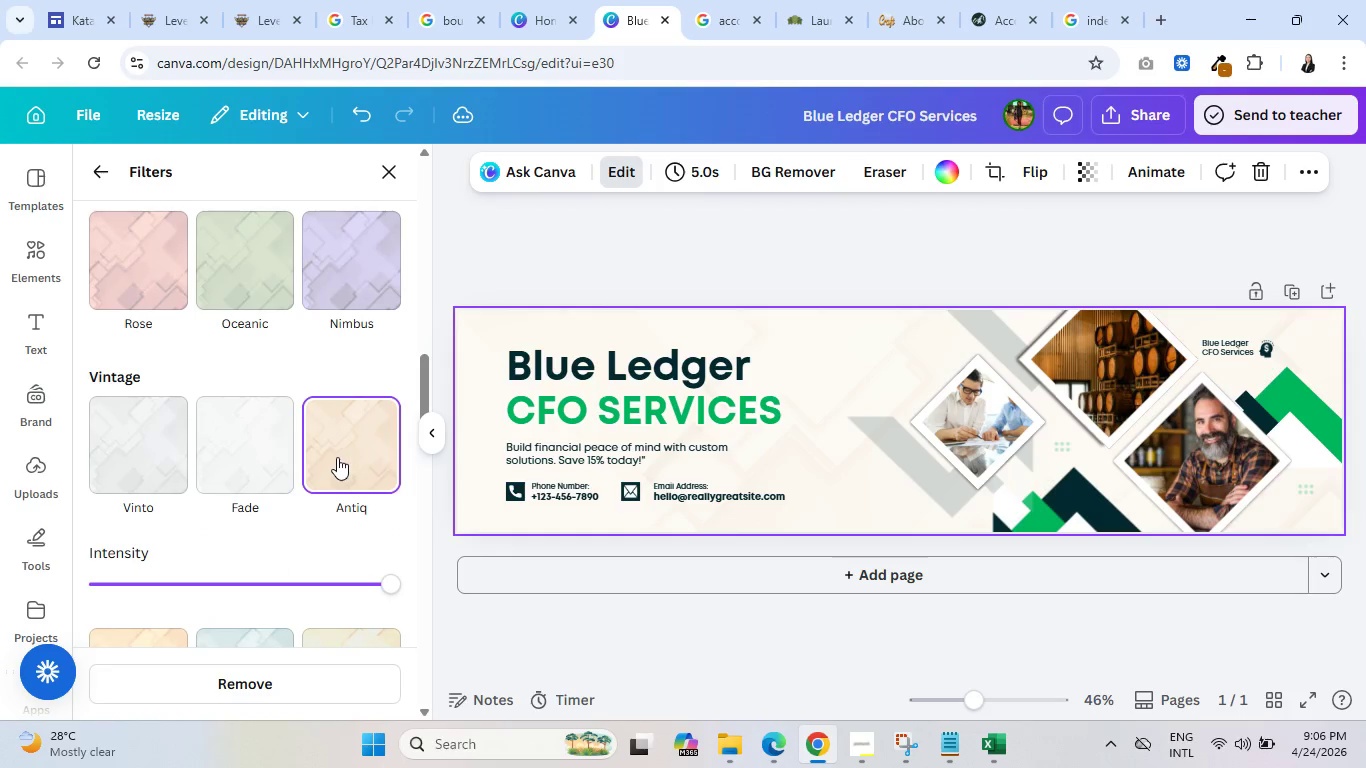 
scroll: coordinate [278, 408], scroll_direction: up, amount: 9.0
 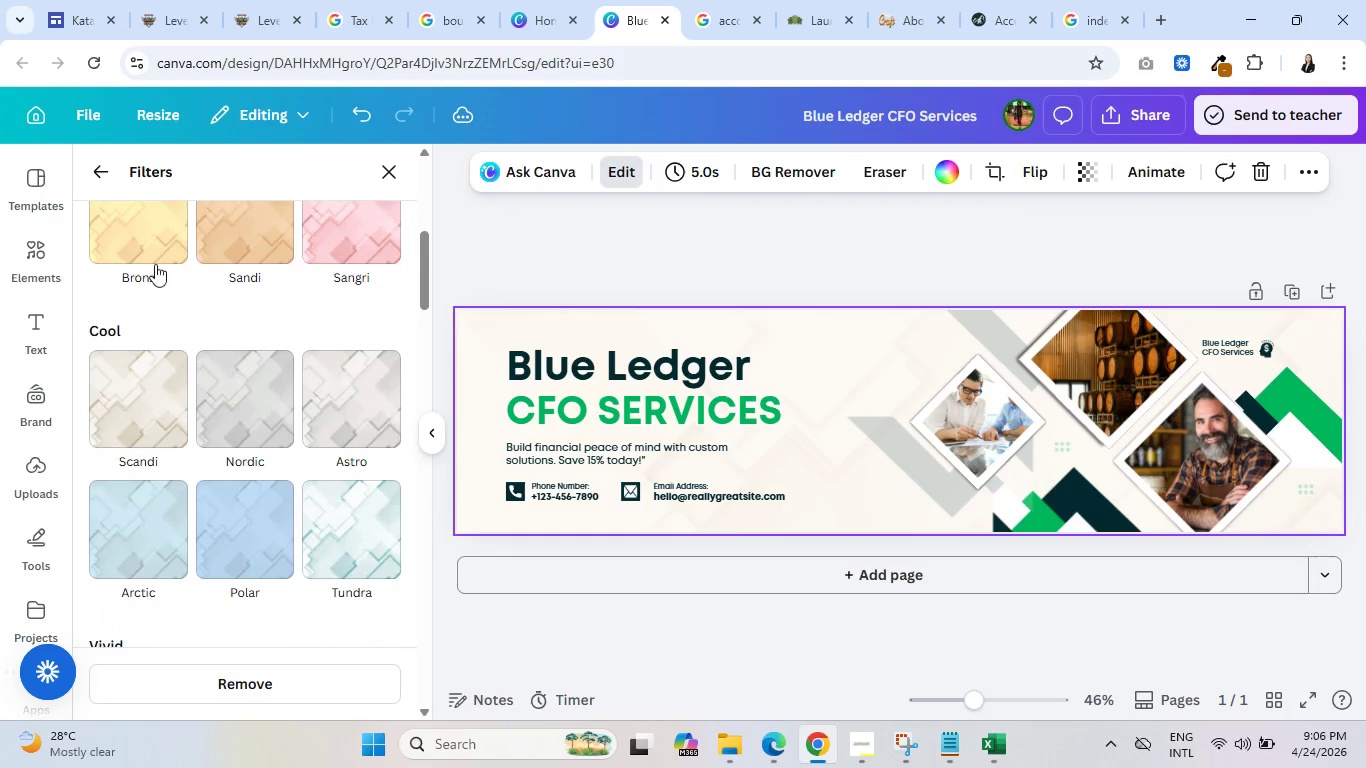 
left_click([150, 251])
 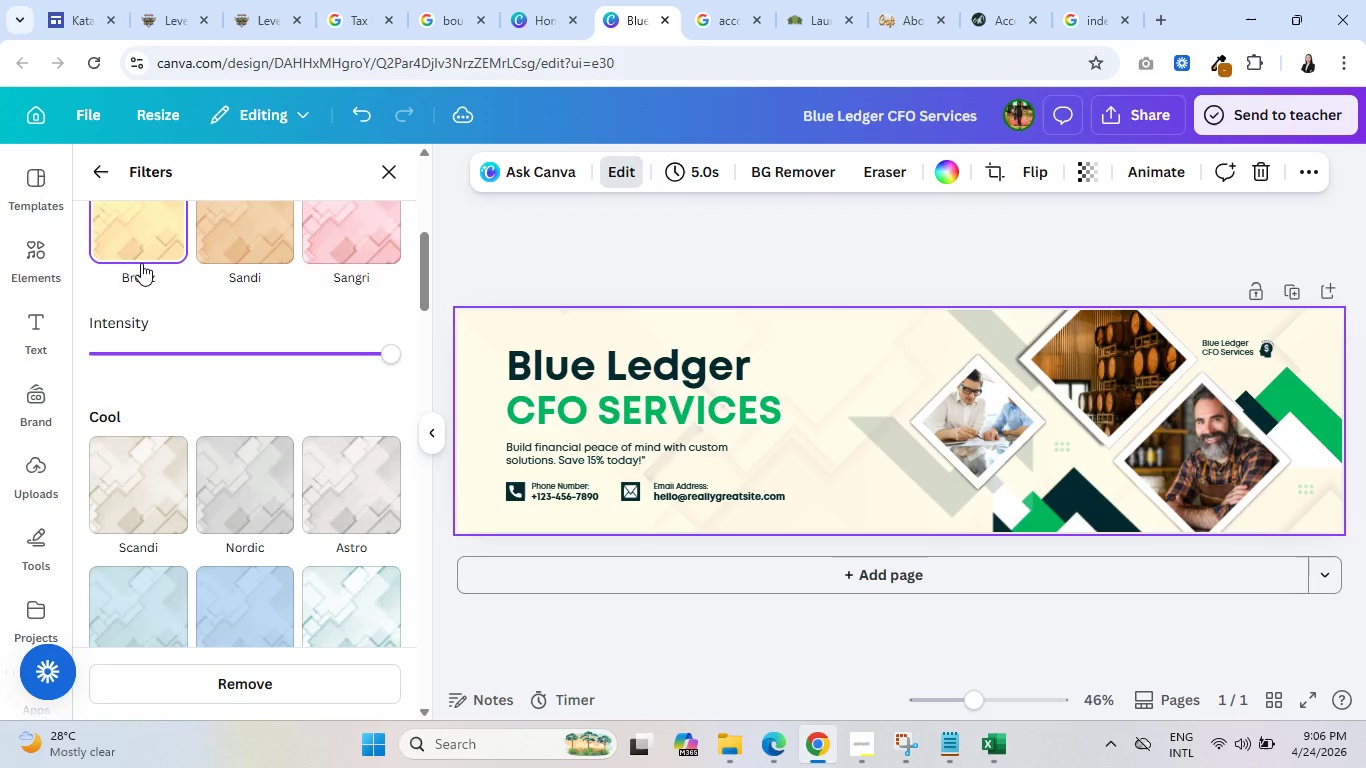 
scroll: coordinate [221, 370], scroll_direction: up, amount: 4.0
 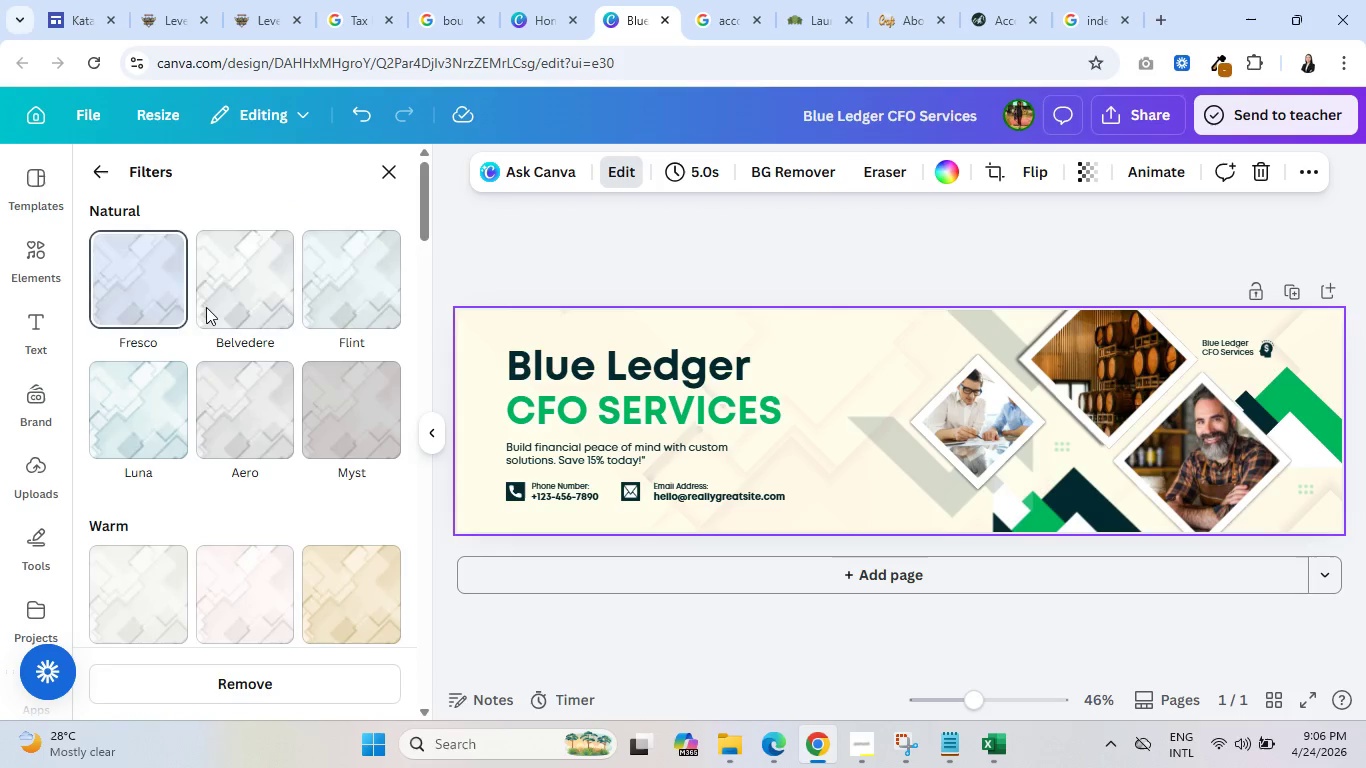 
scroll: coordinate [257, 430], scroll_direction: down, amount: 2.0
 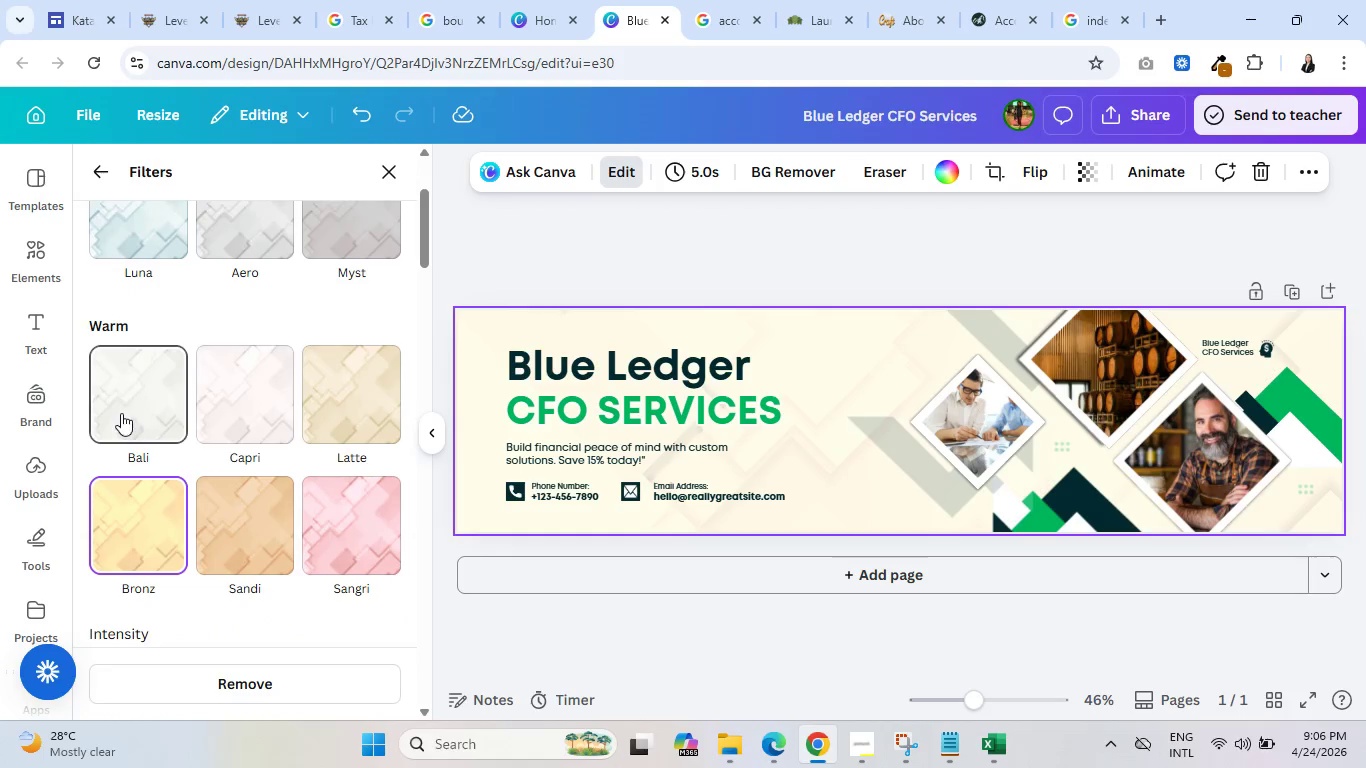 
left_click([121, 413])
 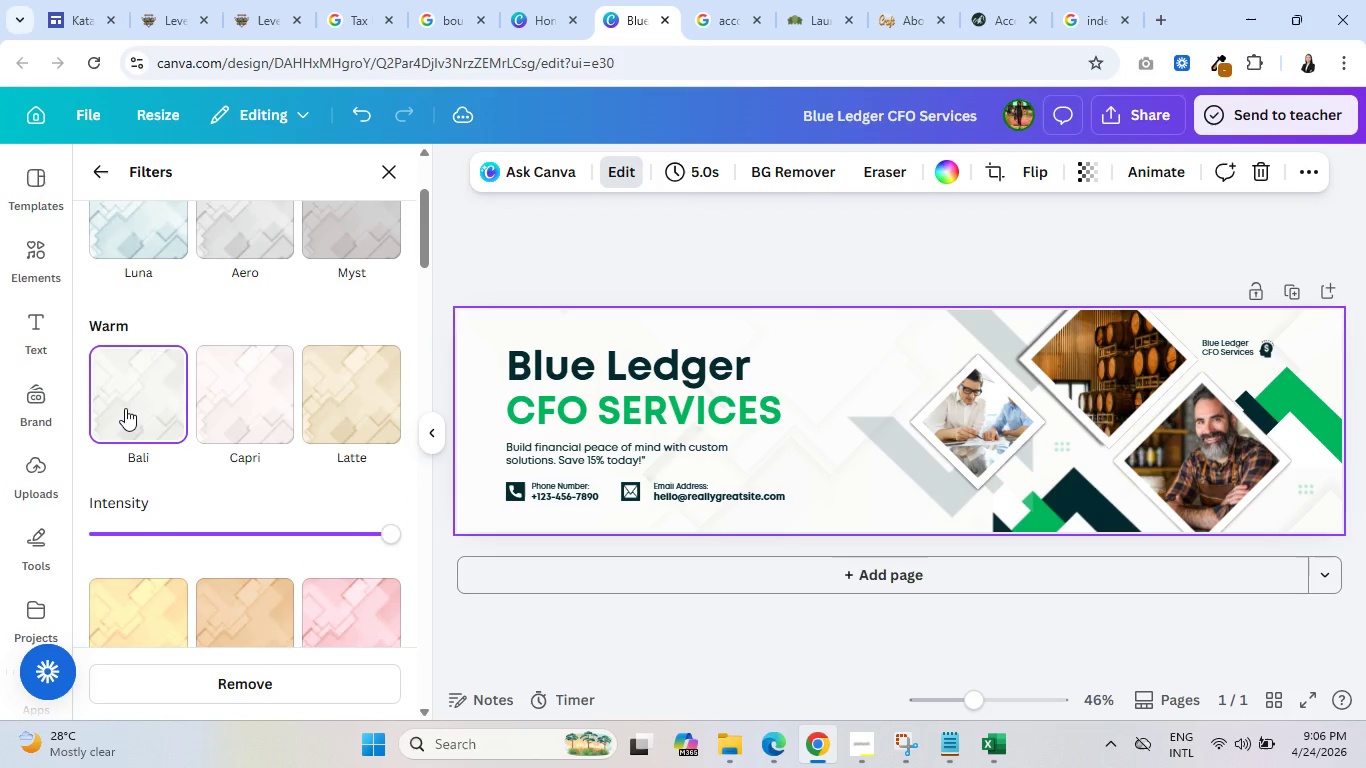 
left_click([335, 397])
 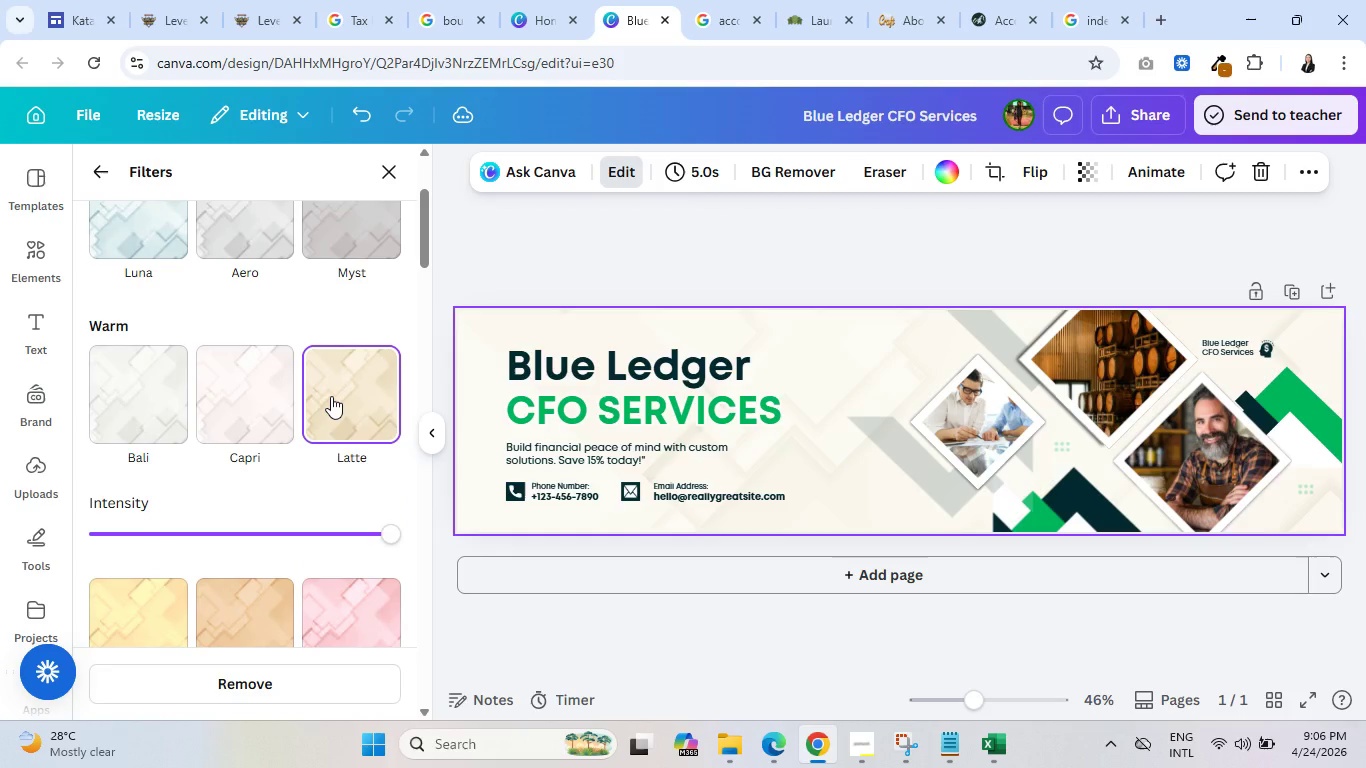 
wait(8.02)
 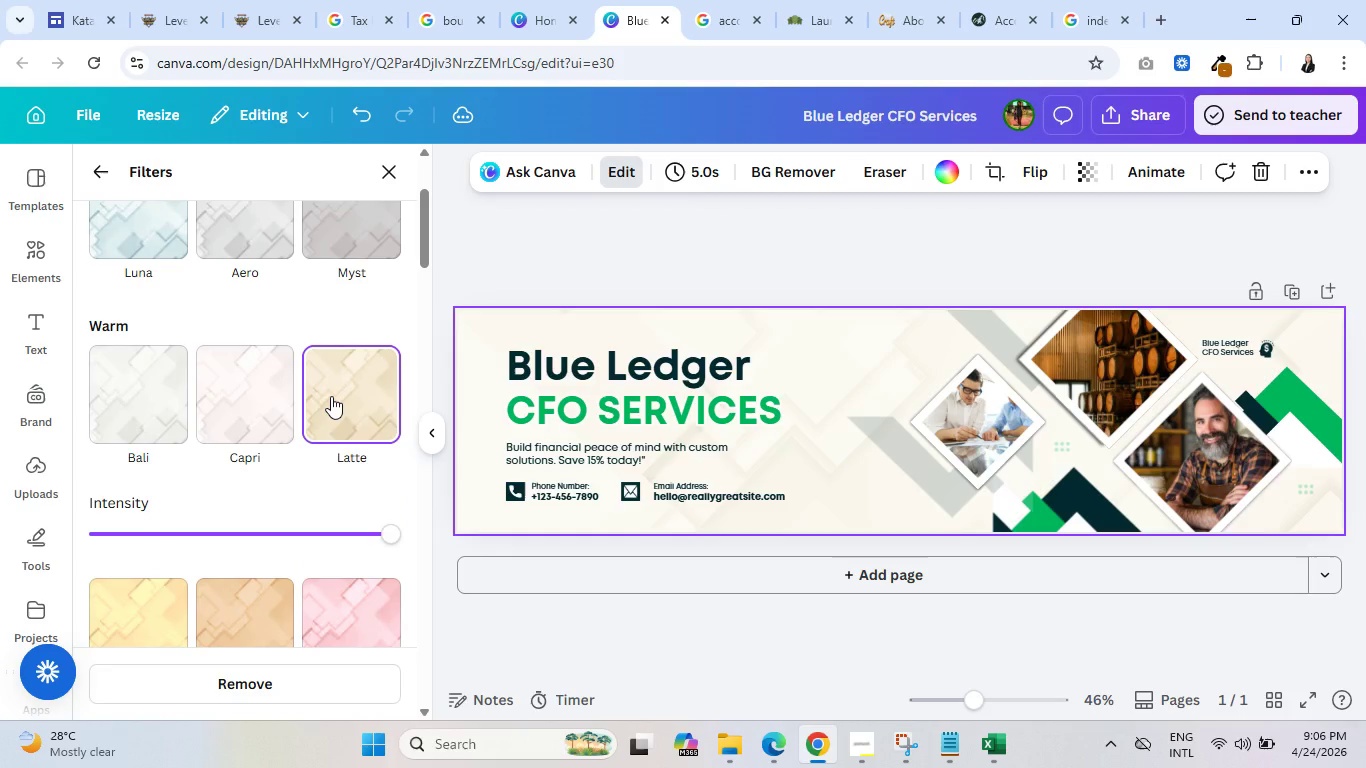 
scroll: coordinate [296, 429], scroll_direction: down, amount: 4.0
 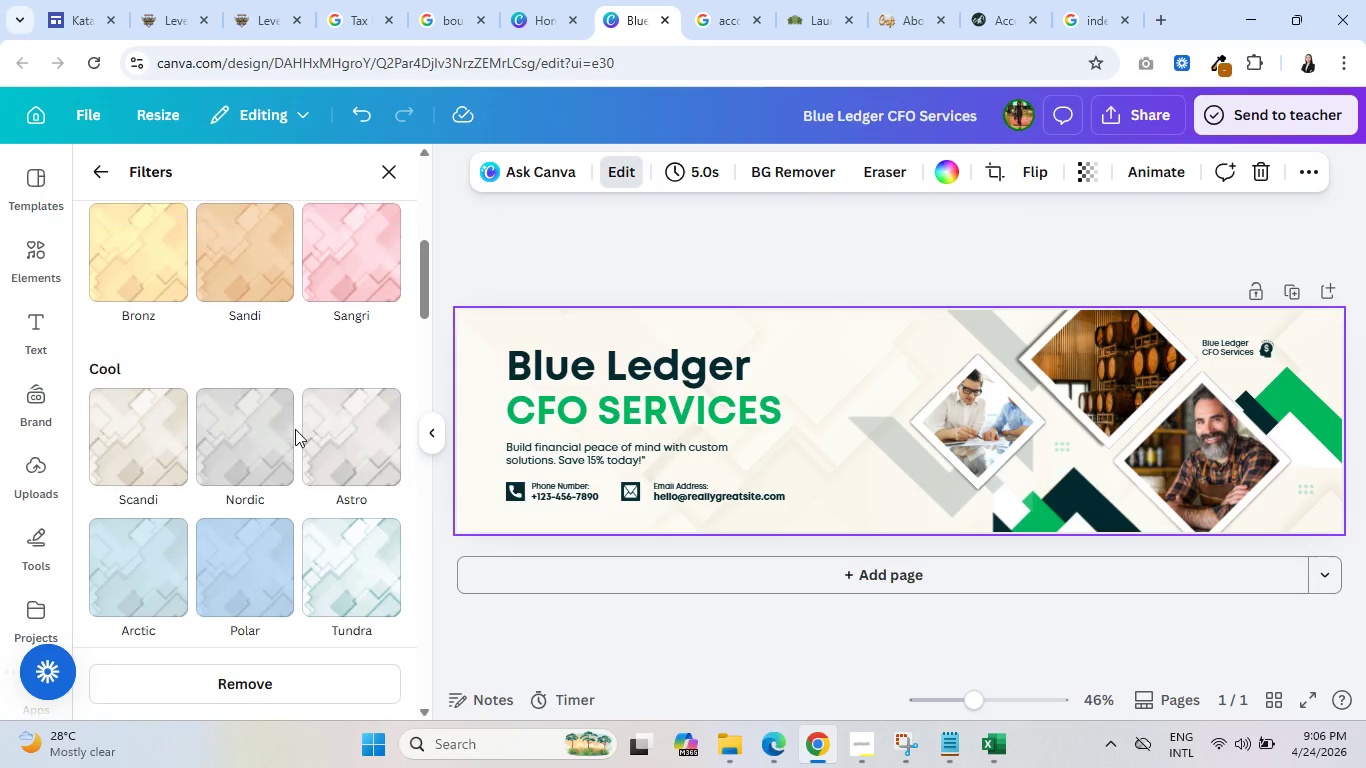 
scroll: coordinate [295, 429], scroll_direction: up, amount: 2.0
 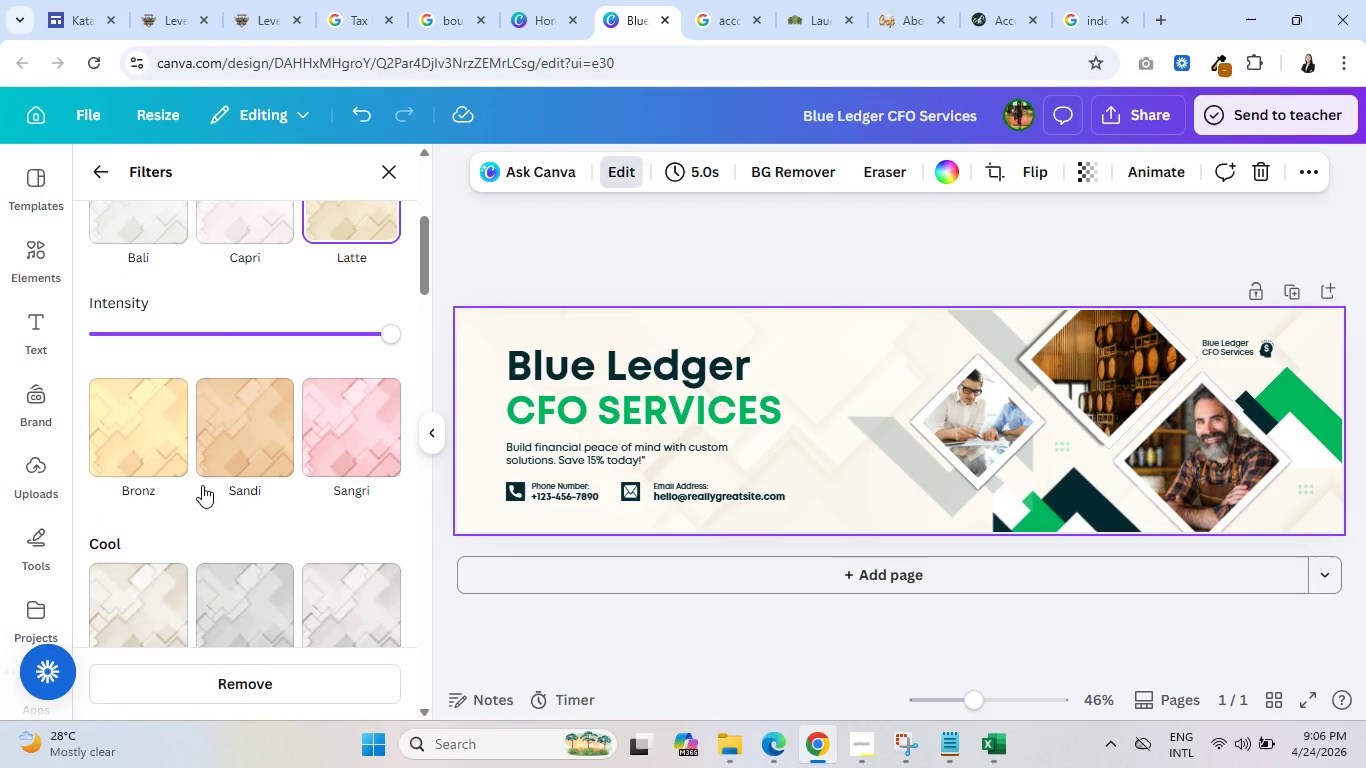 
scroll: coordinate [254, 553], scroll_direction: down, amount: 16.0
 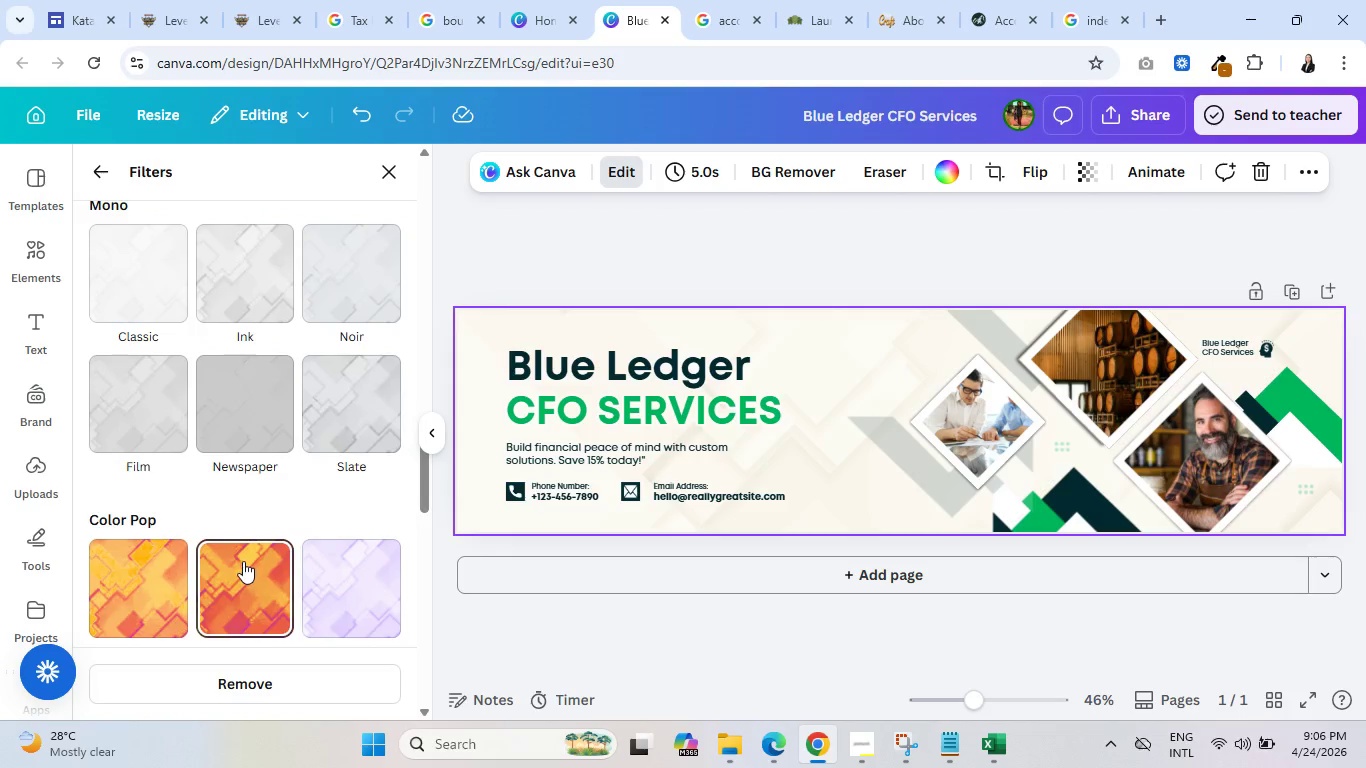 
scroll: coordinate [256, 569], scroll_direction: down, amount: 19.0
 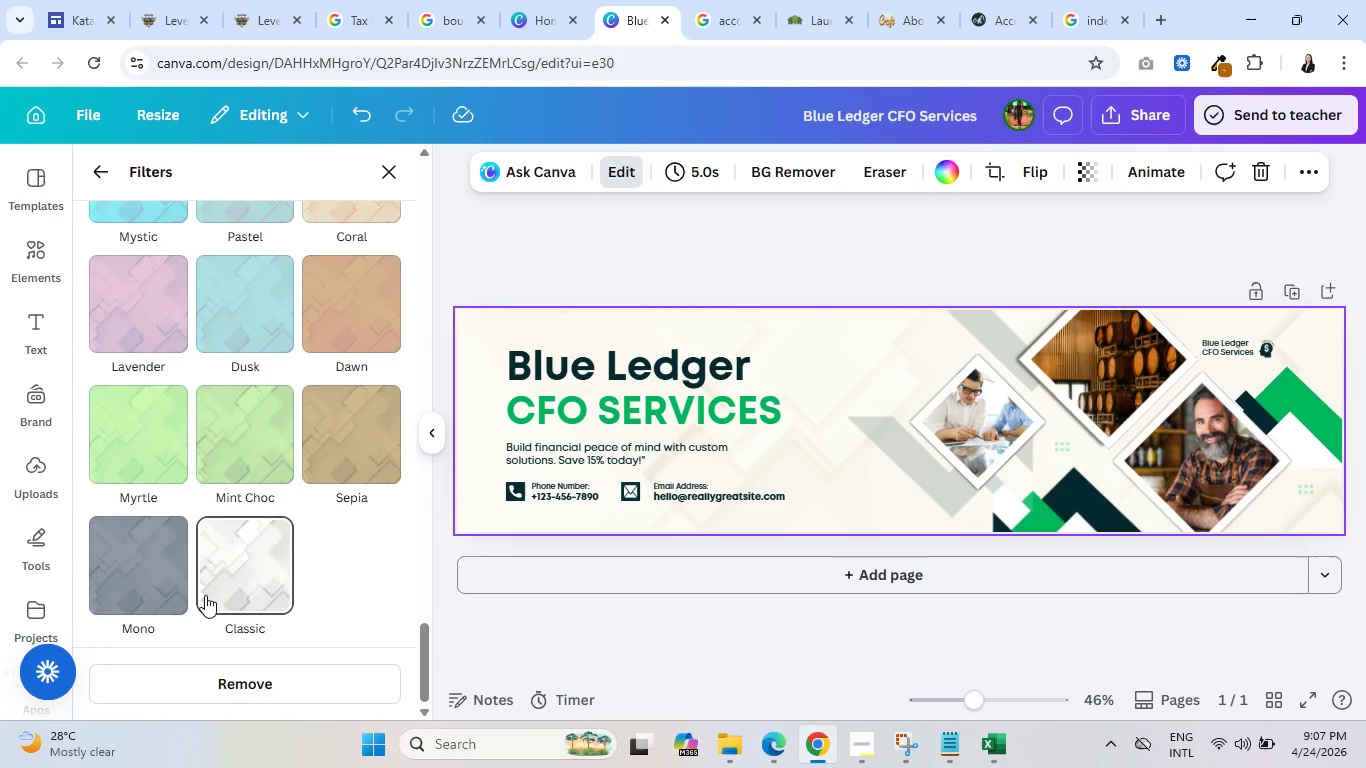 
wait(15.46)
 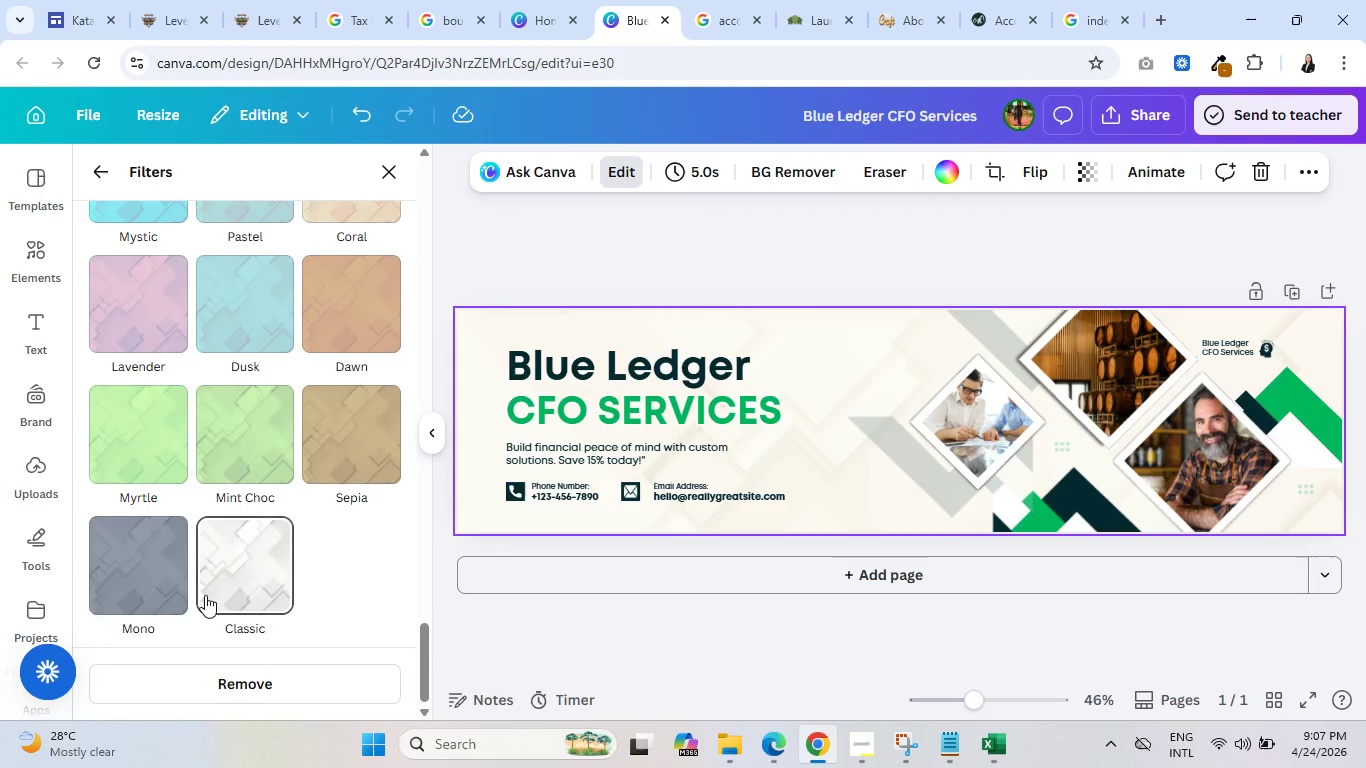 
left_click([572, 415])
 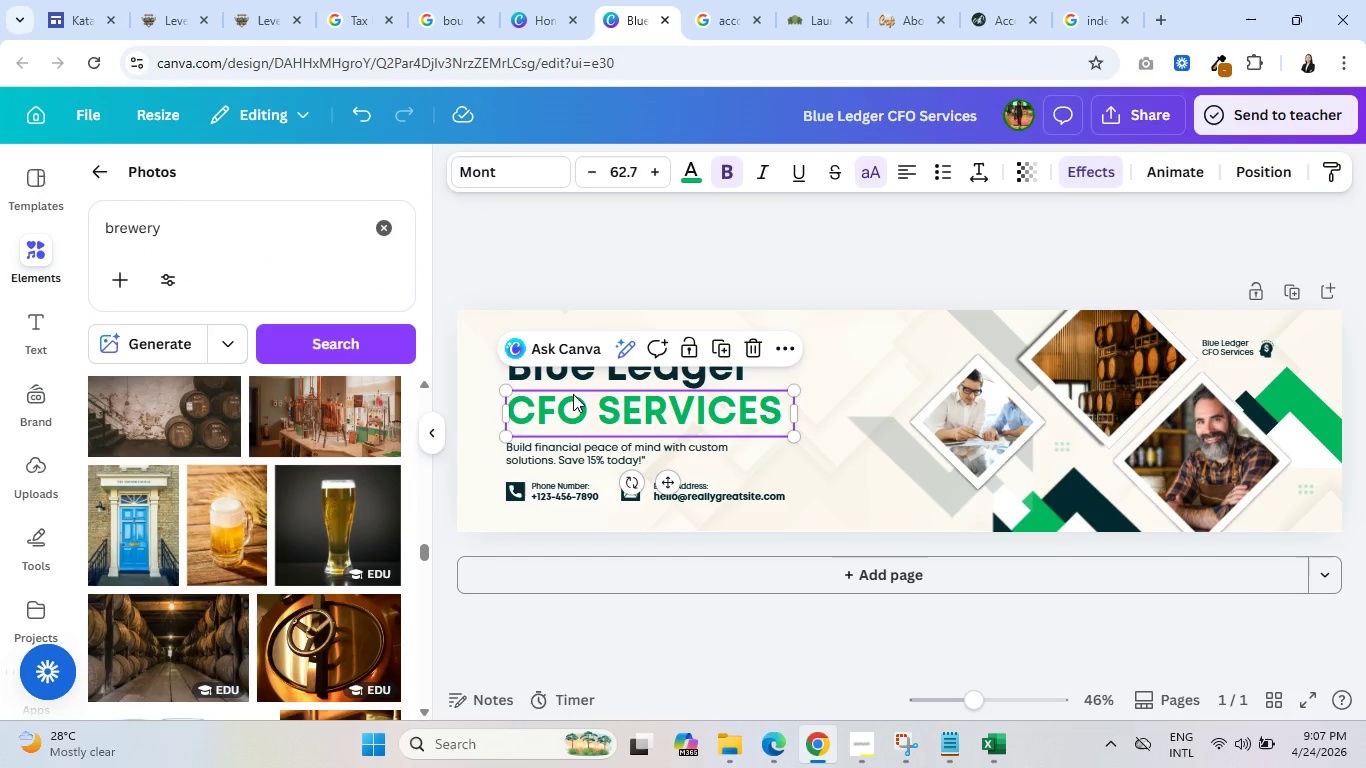 
left_click([689, 179])
 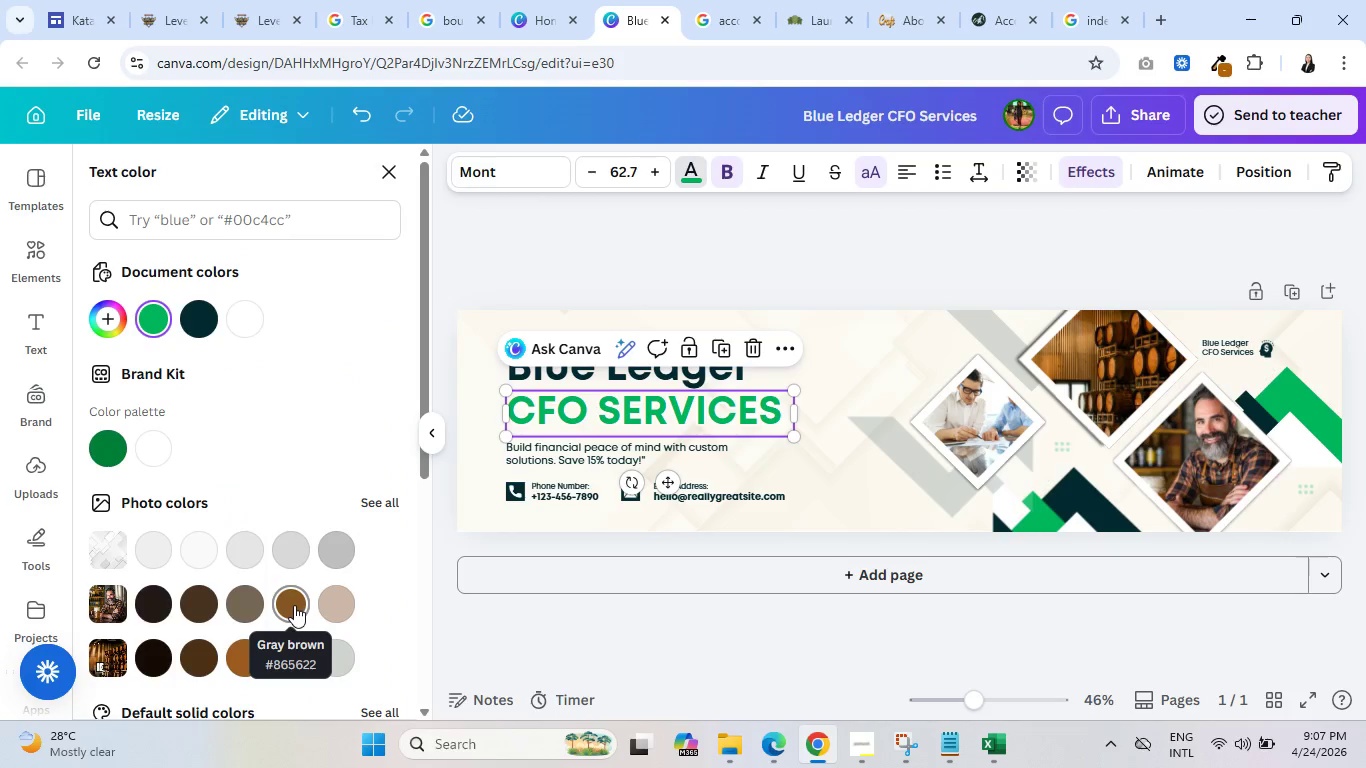 
left_click([294, 605])
 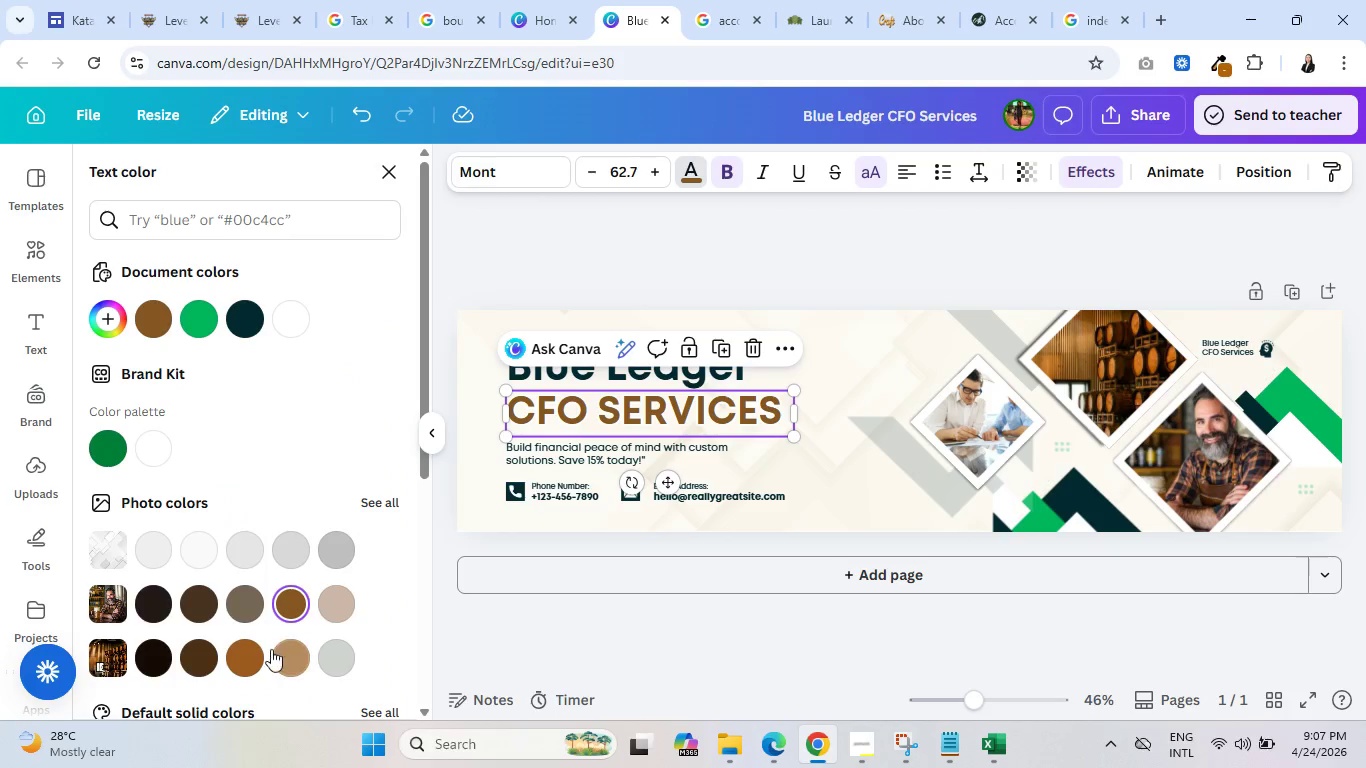 
left_click([245, 654])
 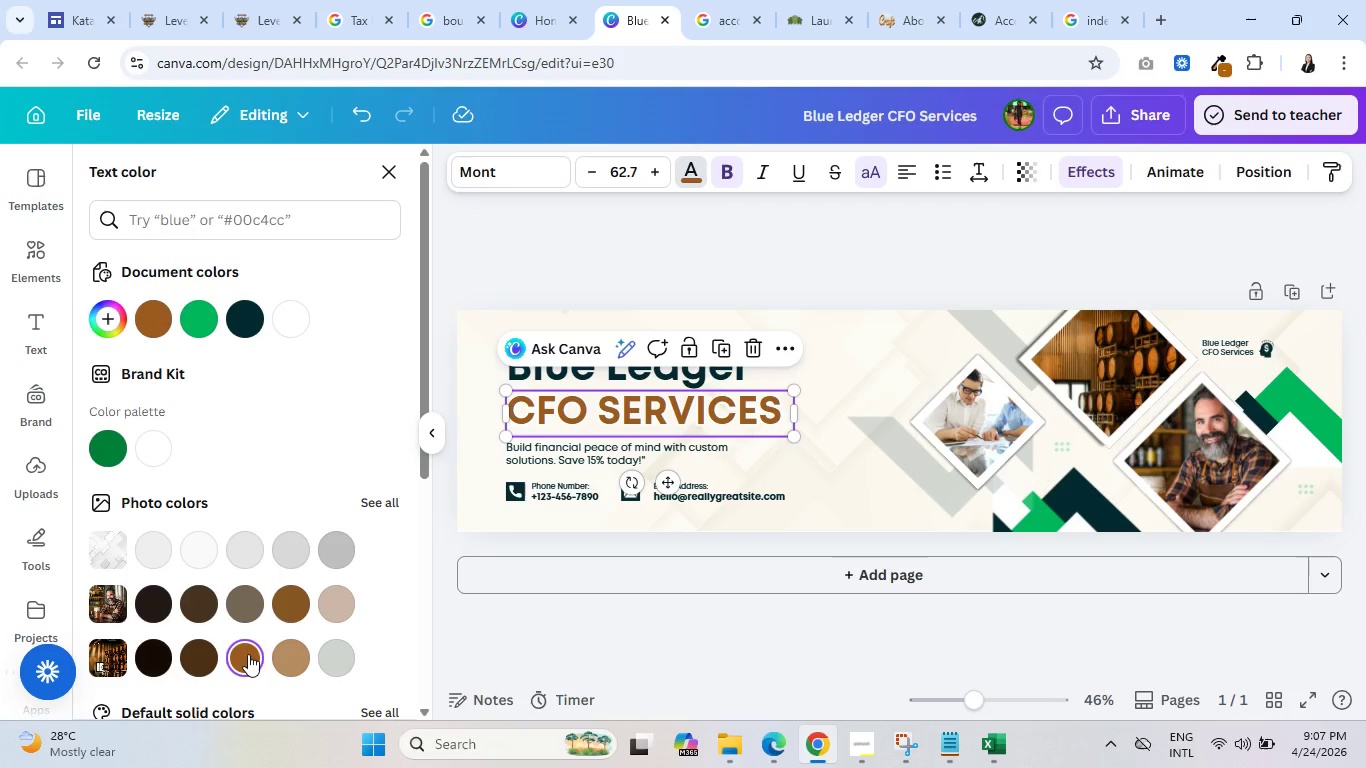 
wait(10.89)
 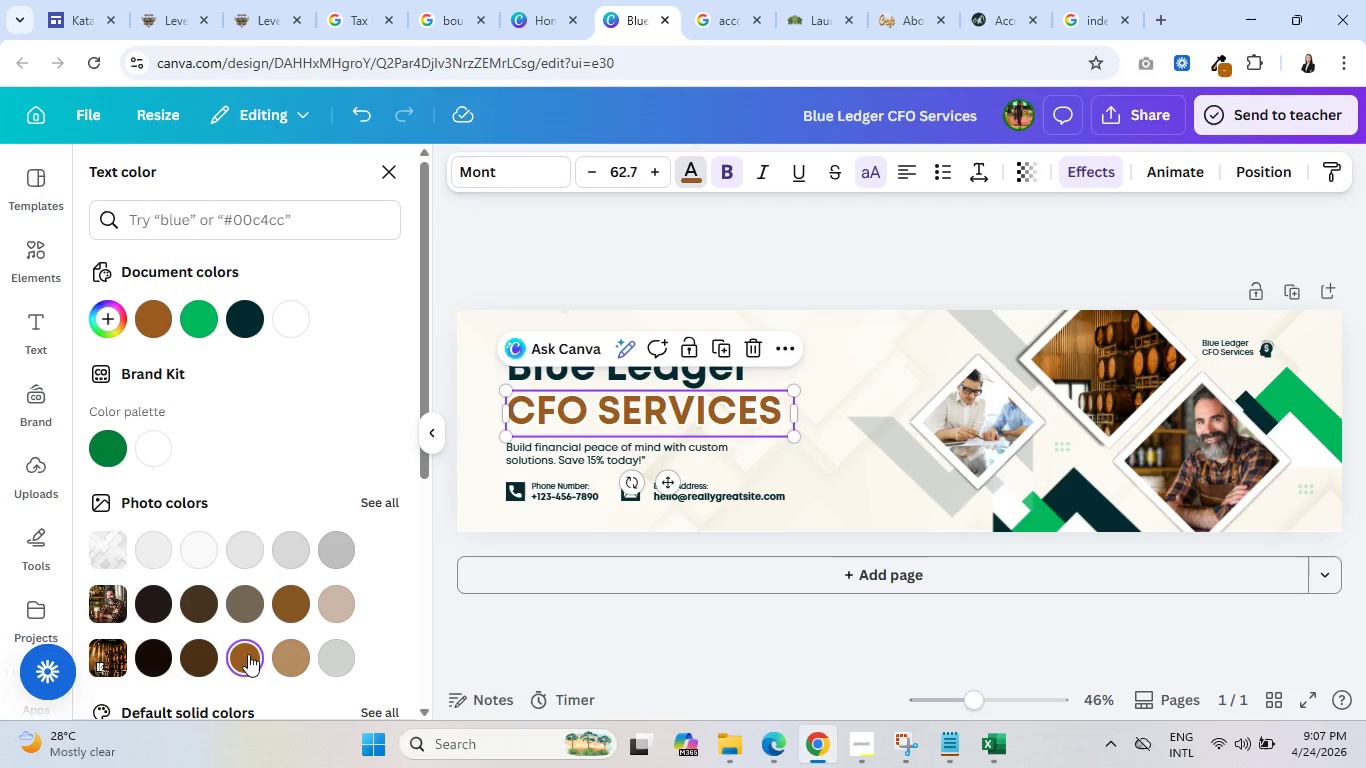 
scroll: coordinate [283, 617], scroll_direction: down, amount: 2.0
 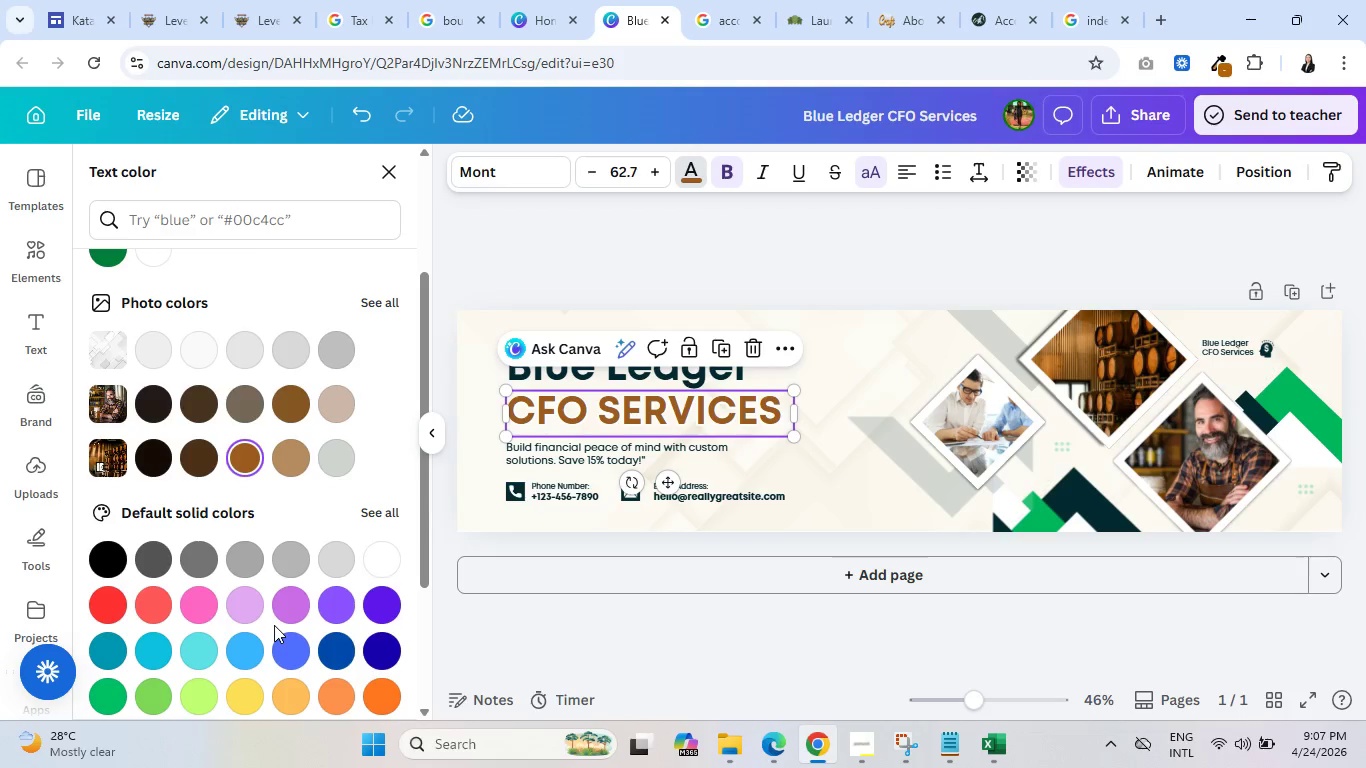 
scroll: coordinate [259, 623], scroll_direction: up, amount: 1.0
 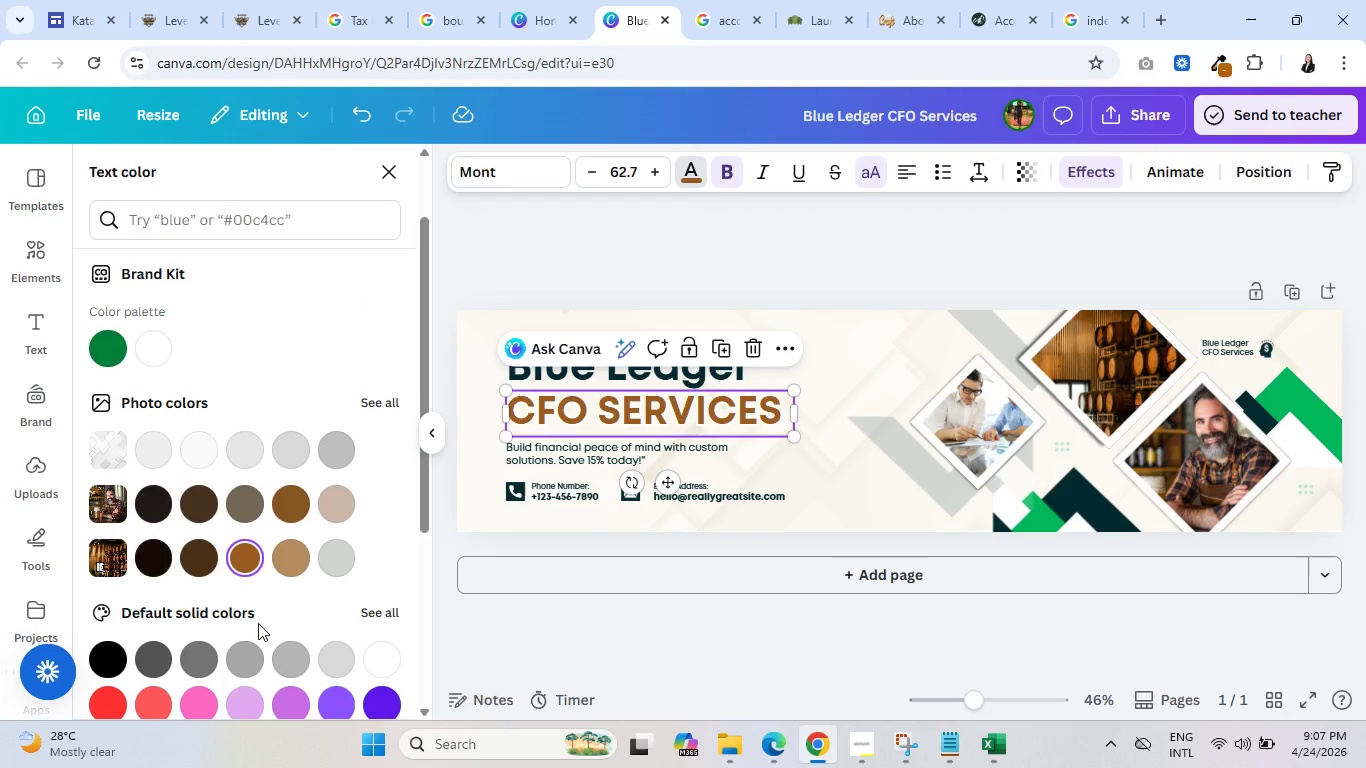 
wait(15.62)
 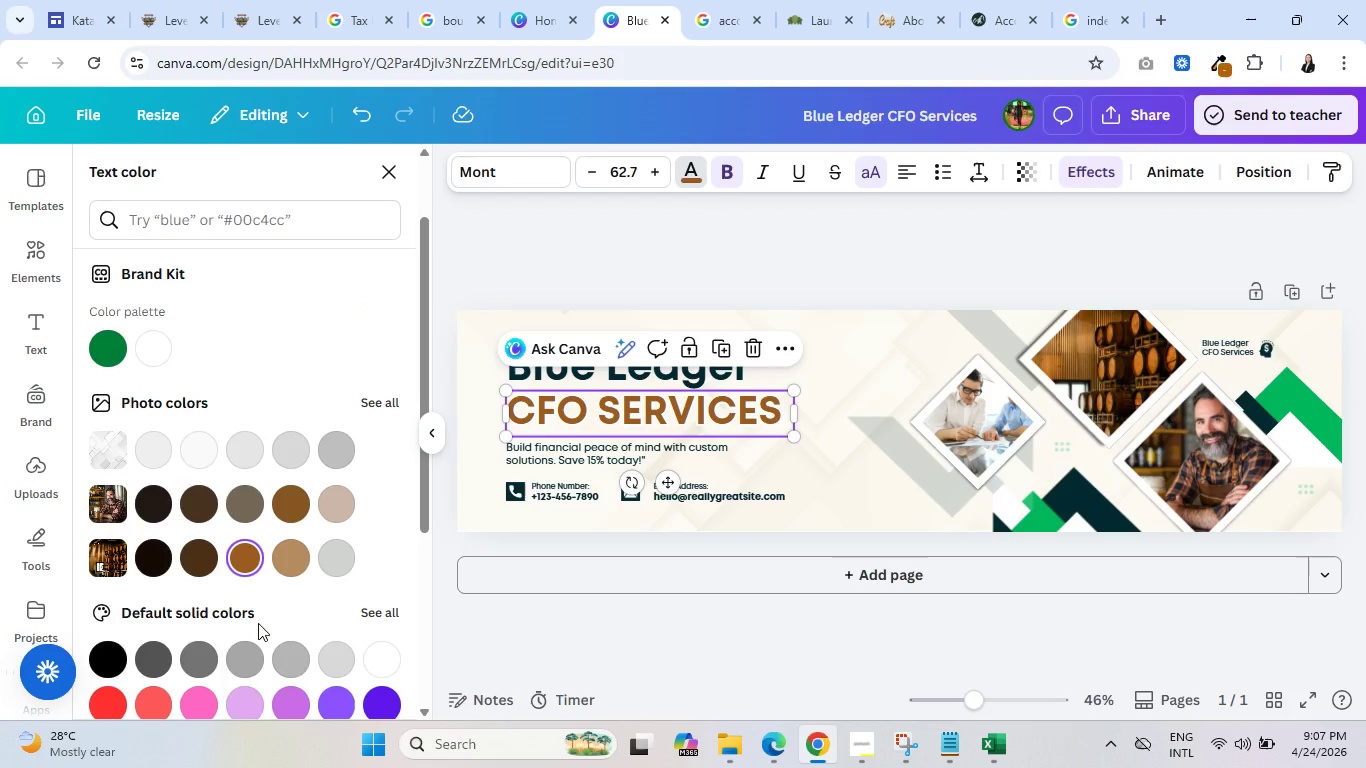 
left_click([1313, 396])
 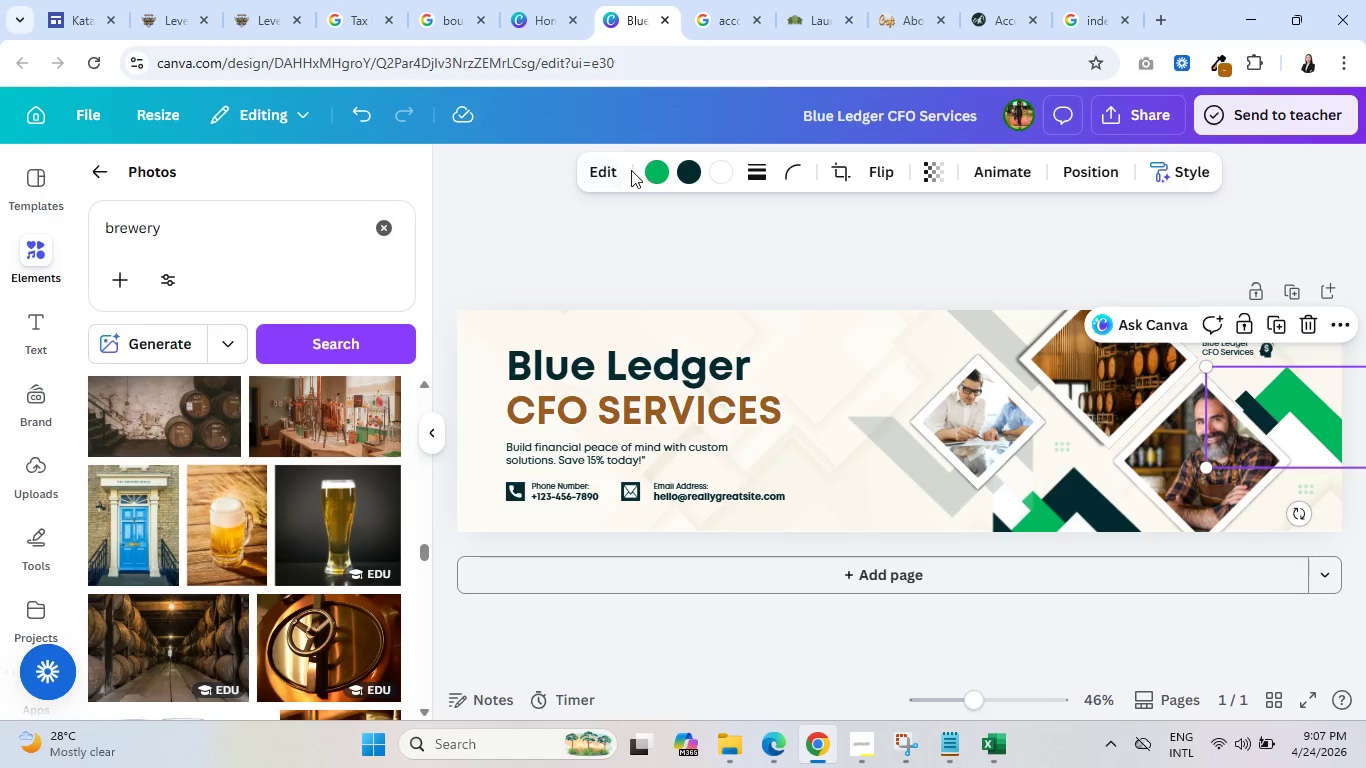 
left_click([611, 175])
 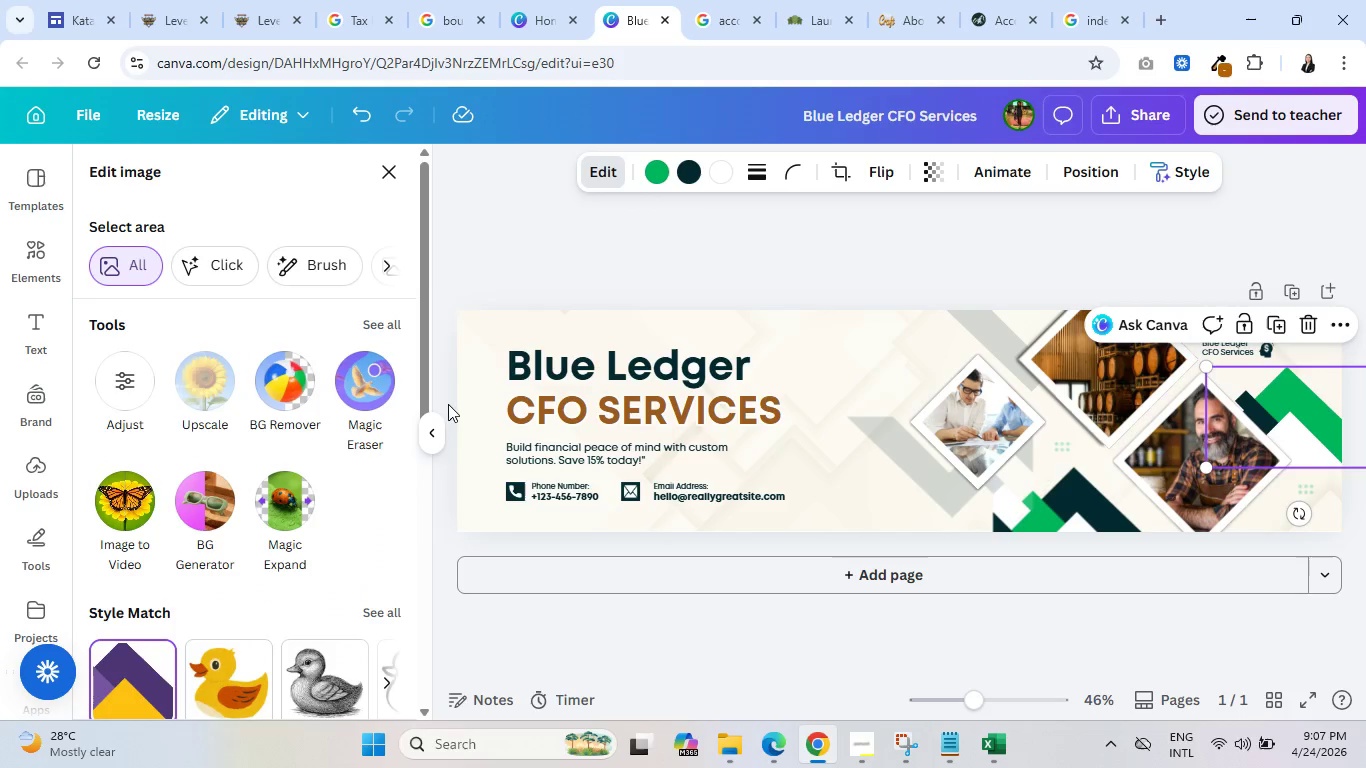 
scroll: coordinate [304, 470], scroll_direction: down, amount: 4.0
 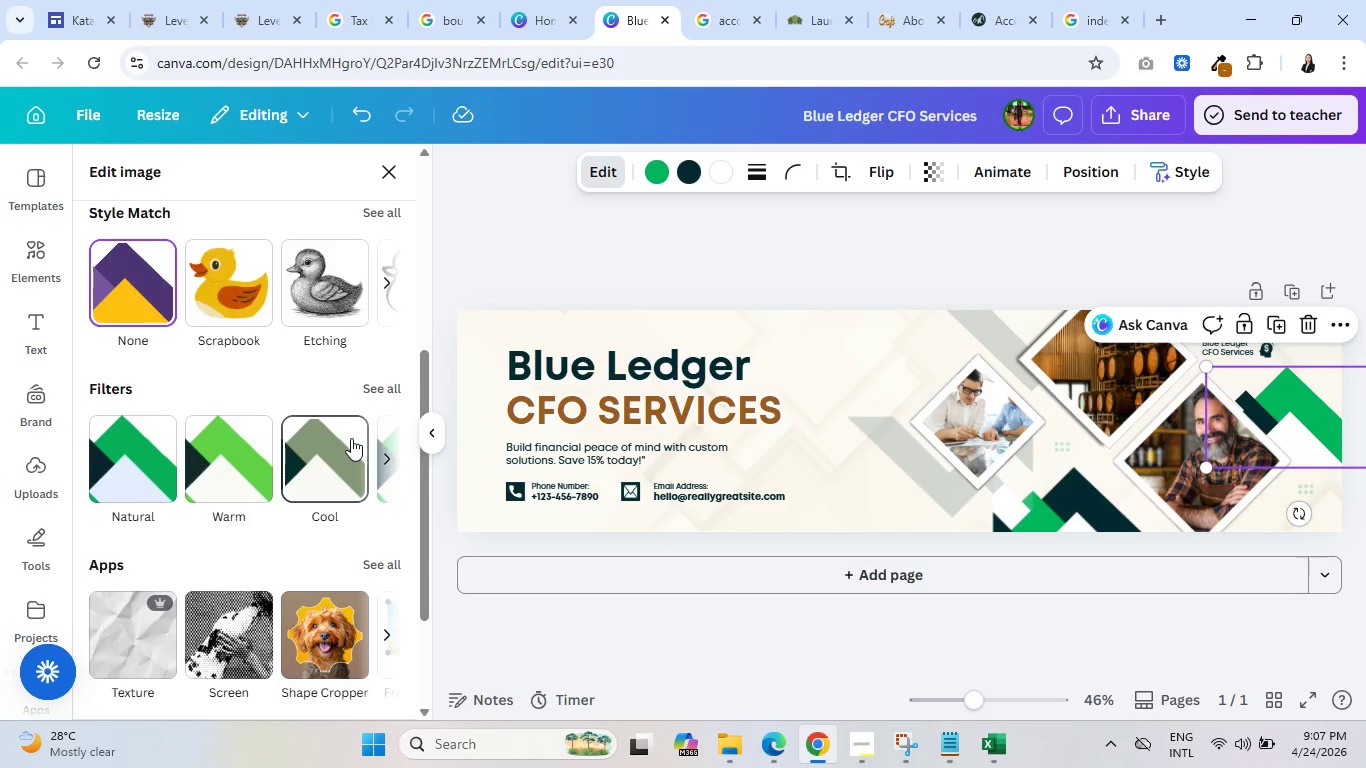 
left_click([380, 458])
 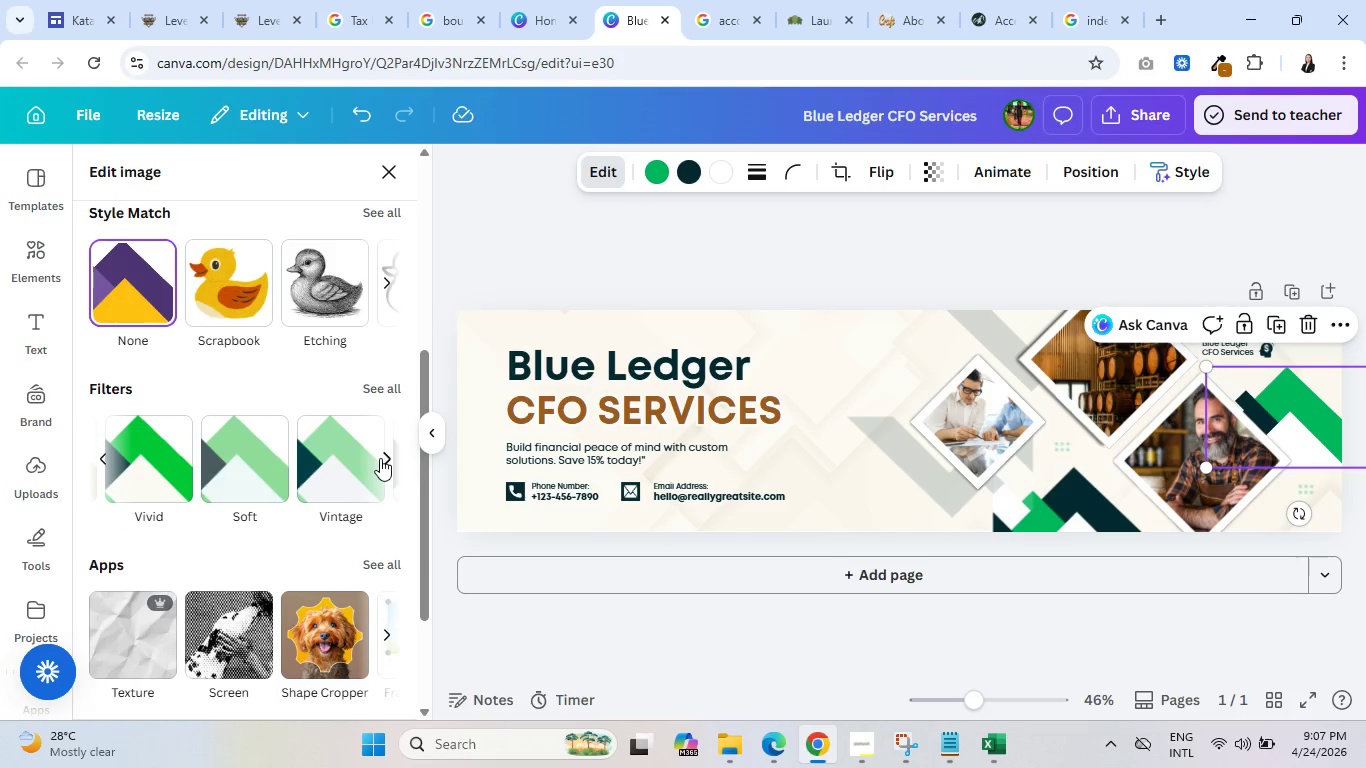 
left_click([380, 458])
 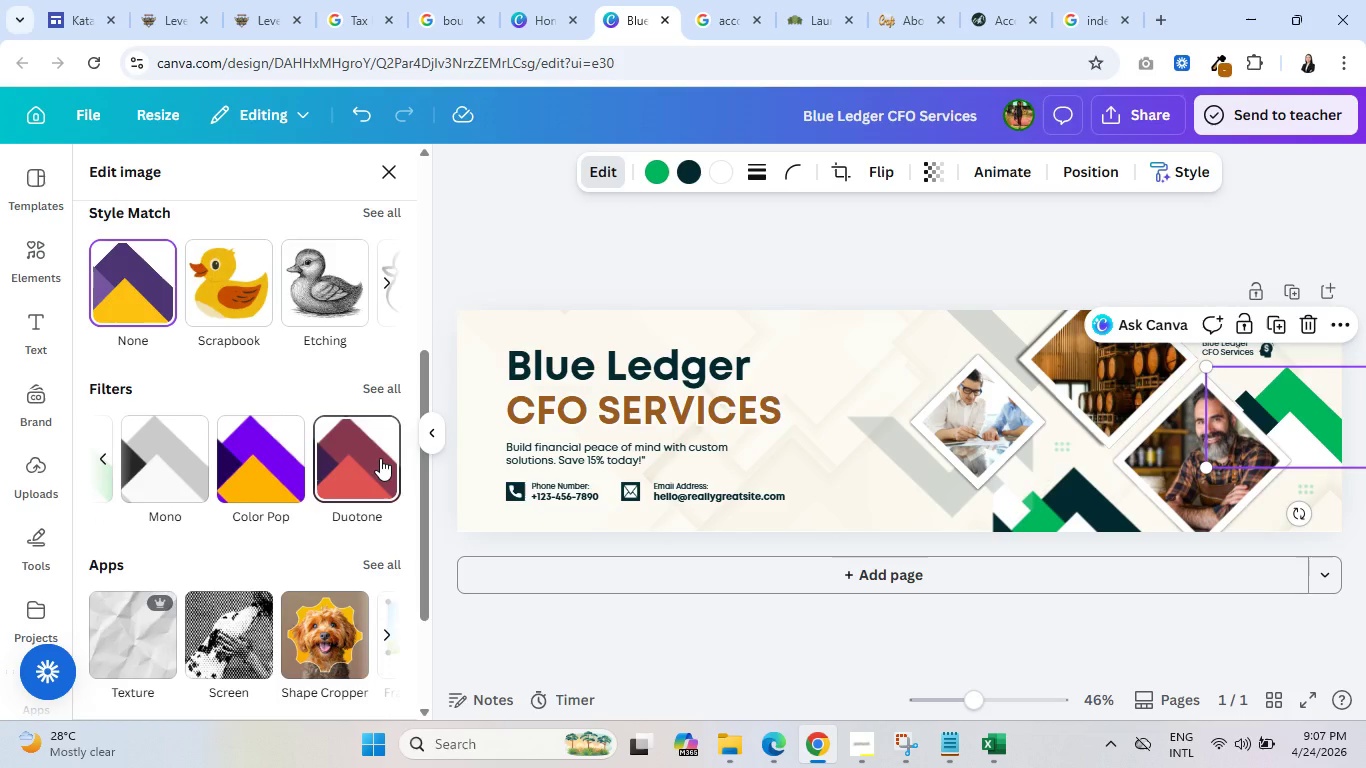 
left_click([380, 458])
 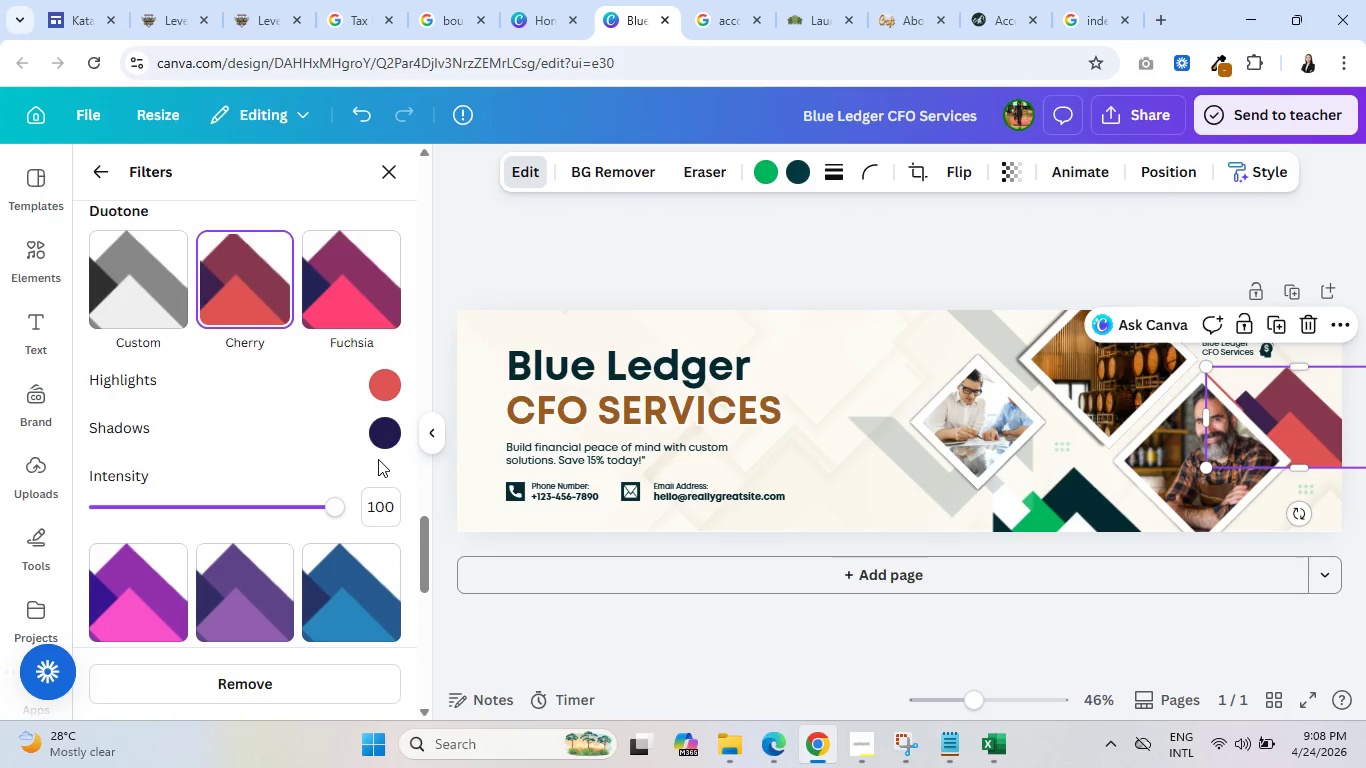 
wait(9.3)
 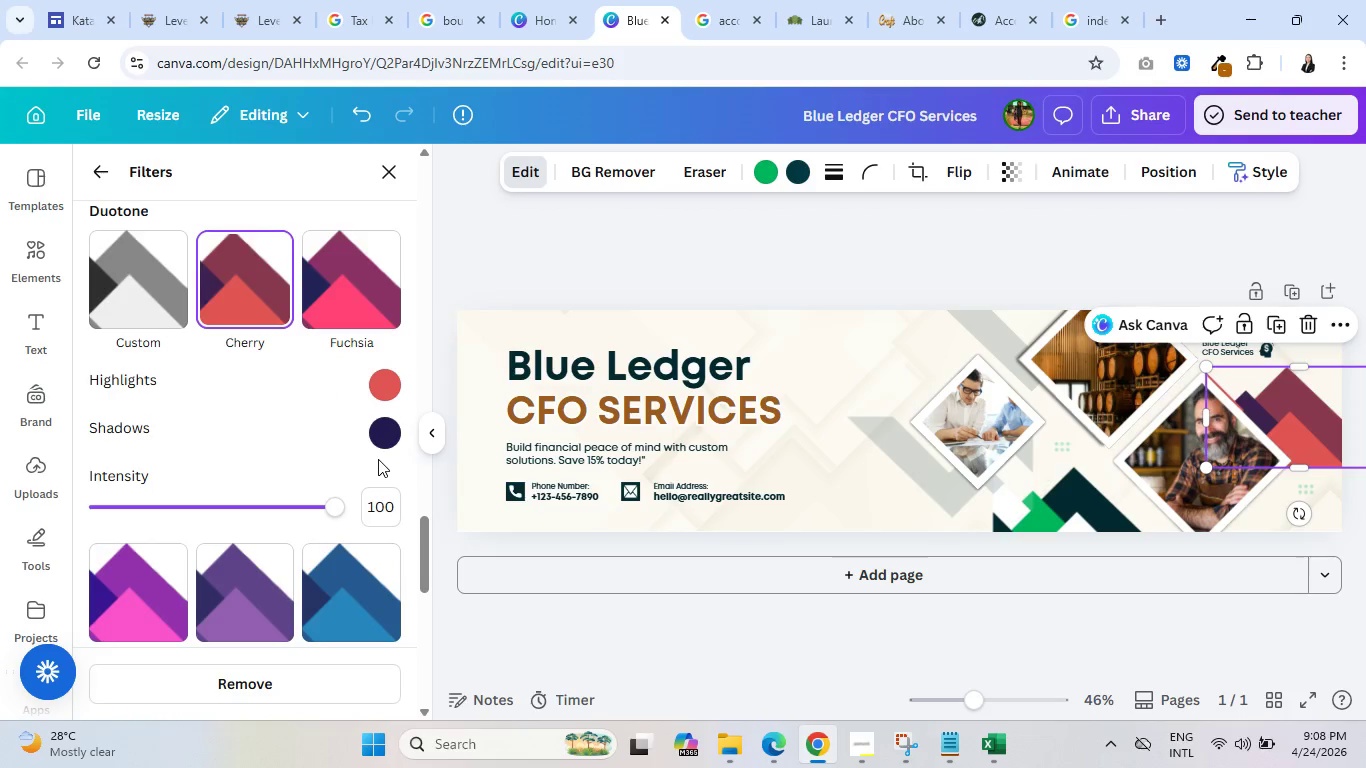 
left_click([365, 104])
 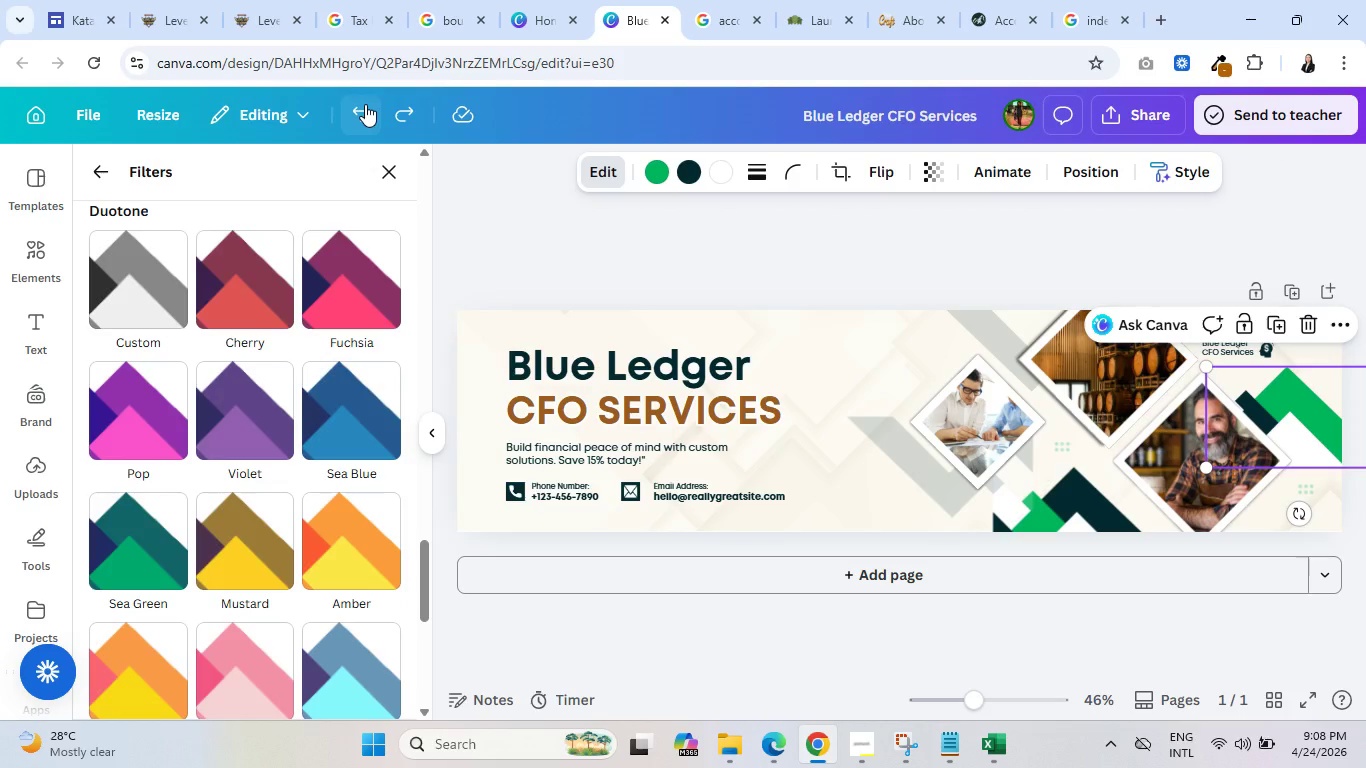 
wait(7.09)
 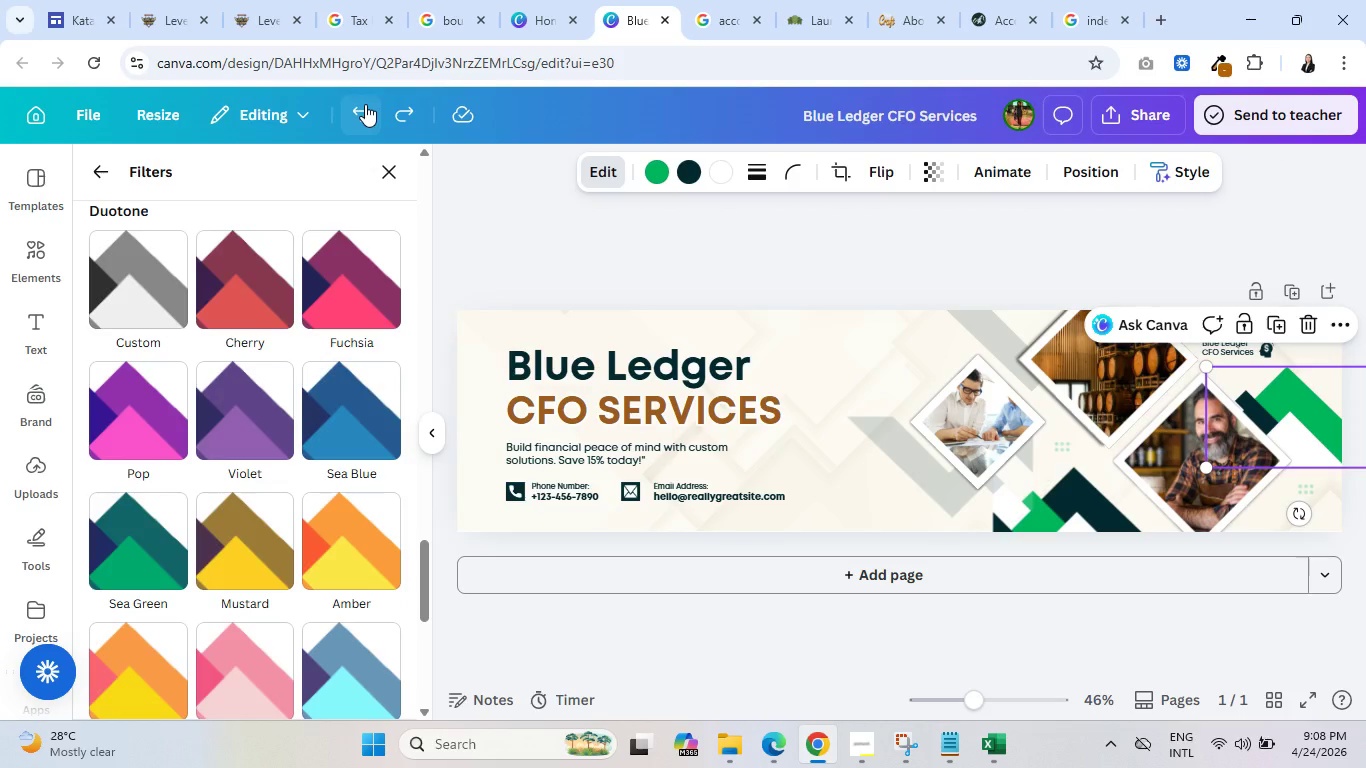 
scroll: coordinate [255, 451], scroll_direction: down, amount: 7.0
 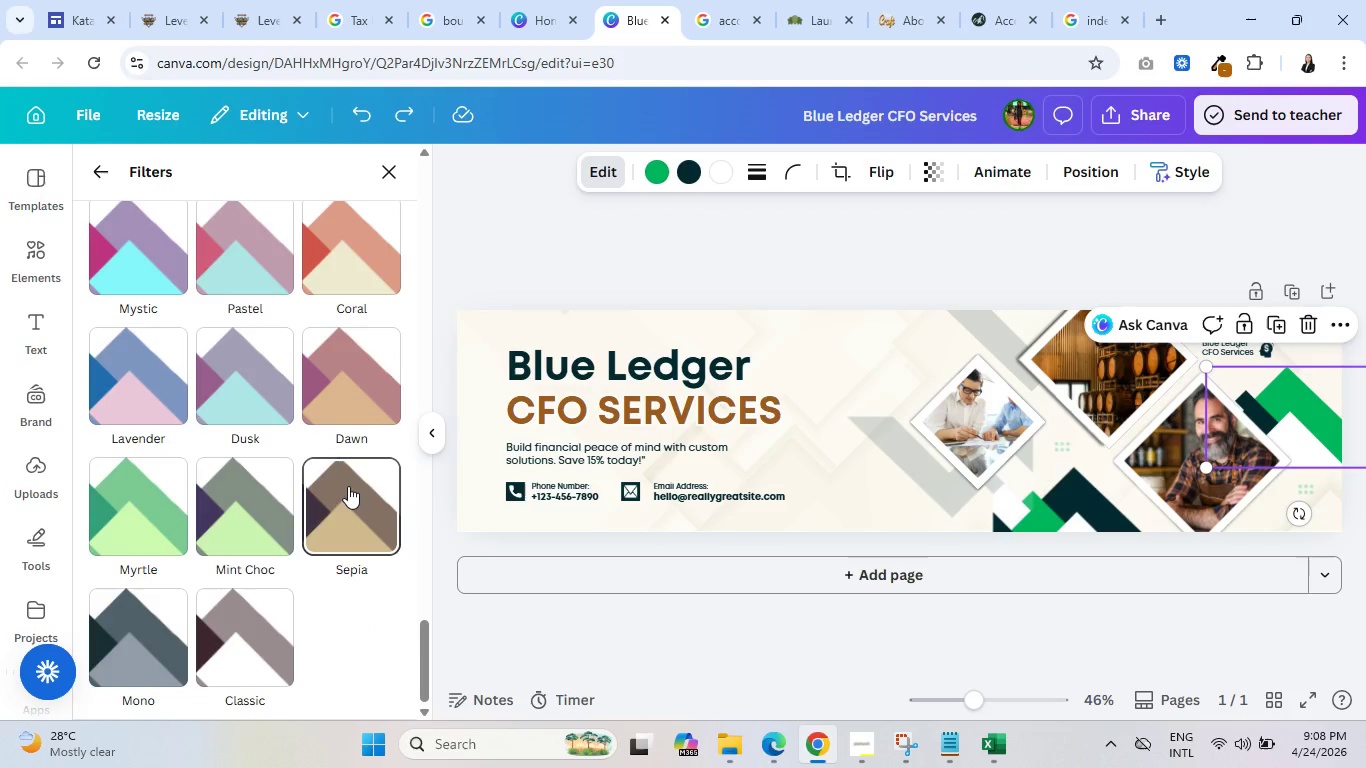 
left_click([351, 492])
 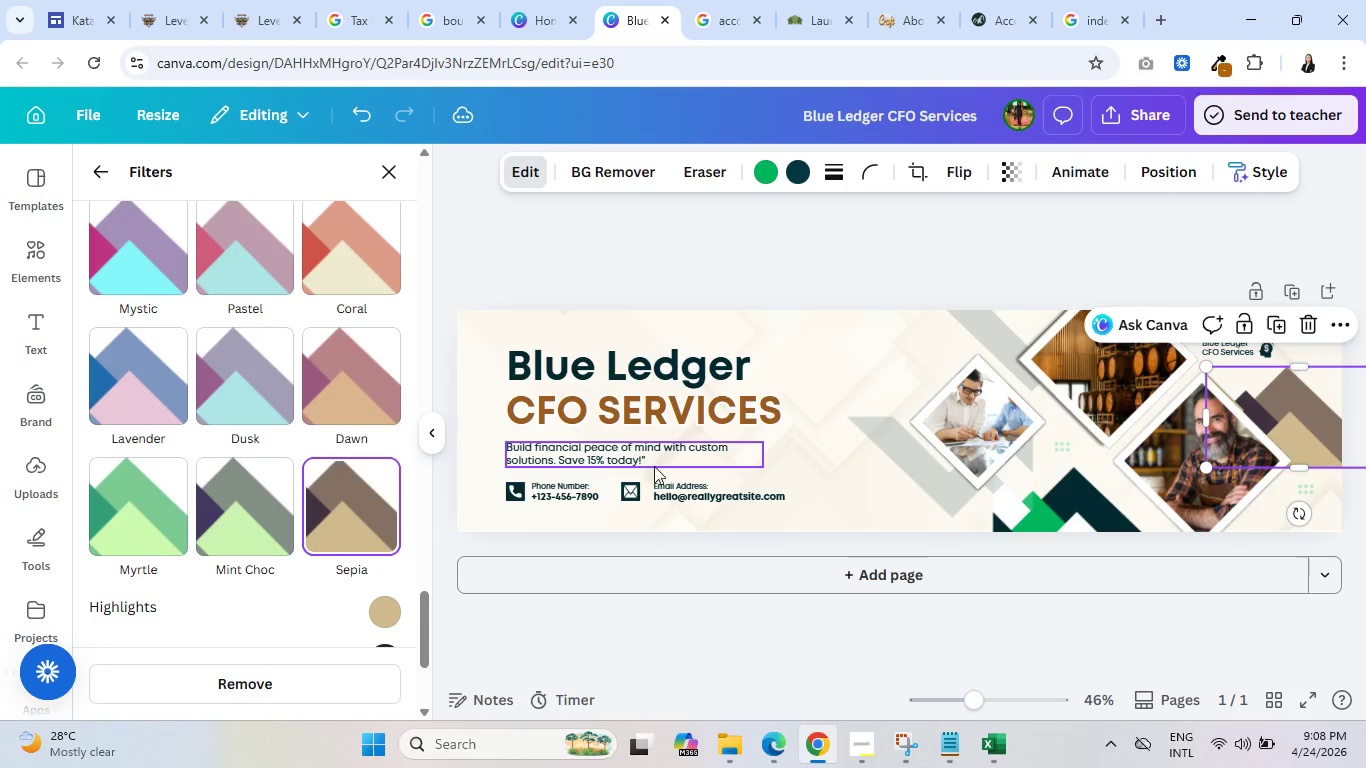 
scroll: coordinate [207, 452], scroll_direction: down, amount: 5.0
 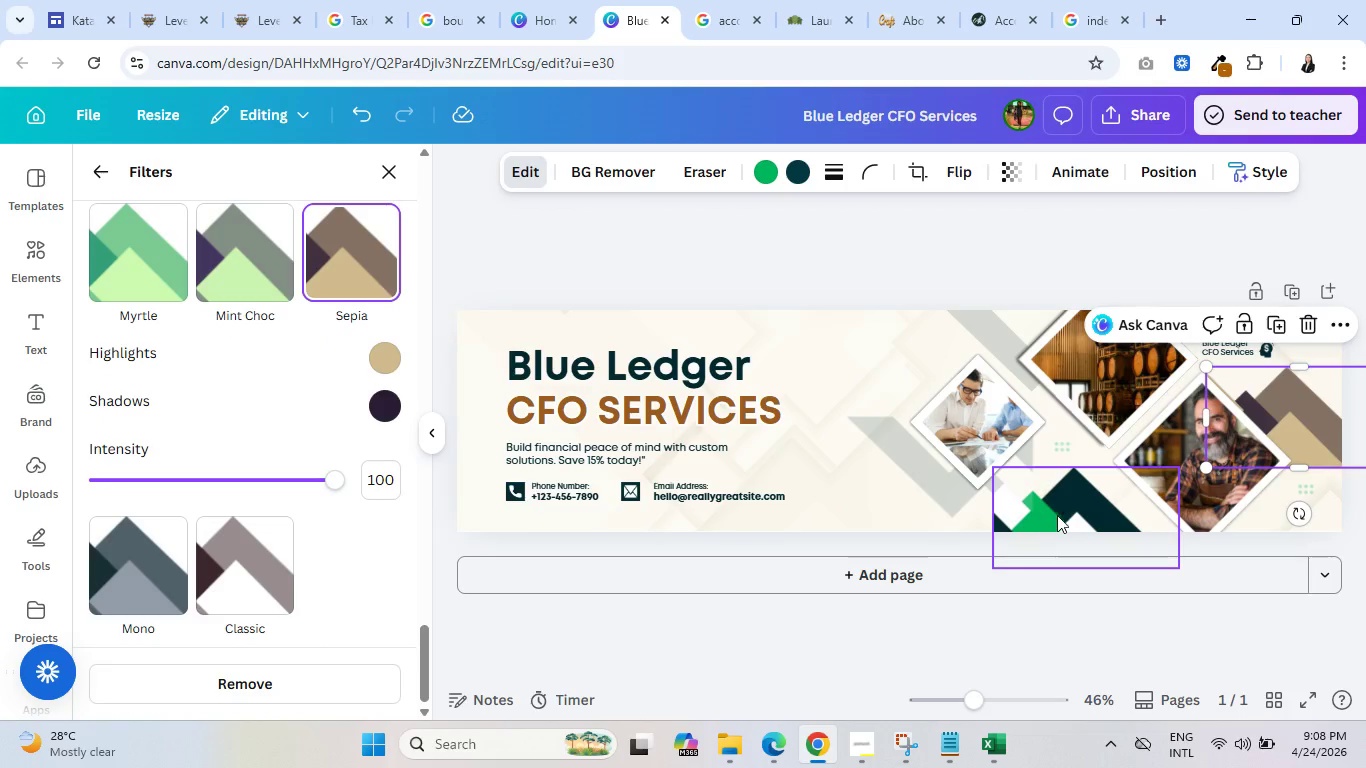 
left_click([1063, 513])
 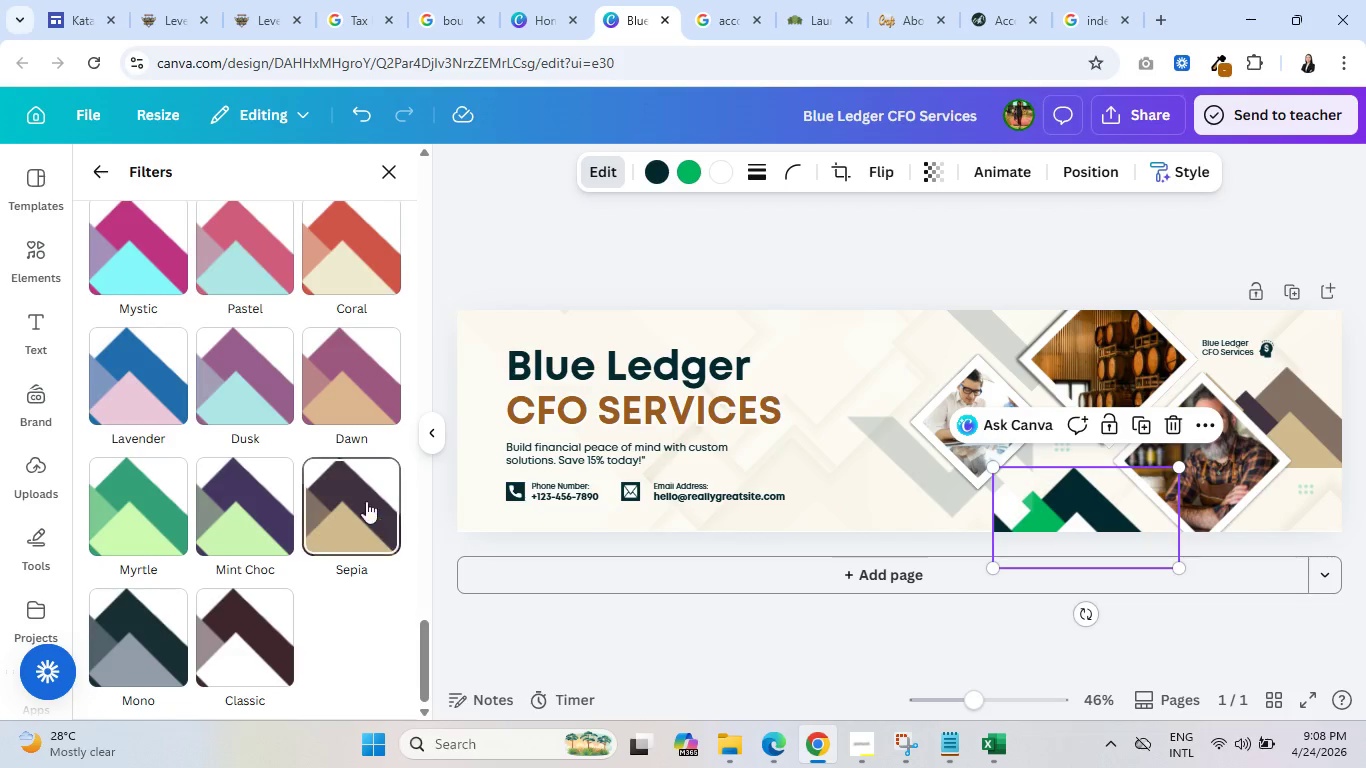 
left_click([357, 481])
 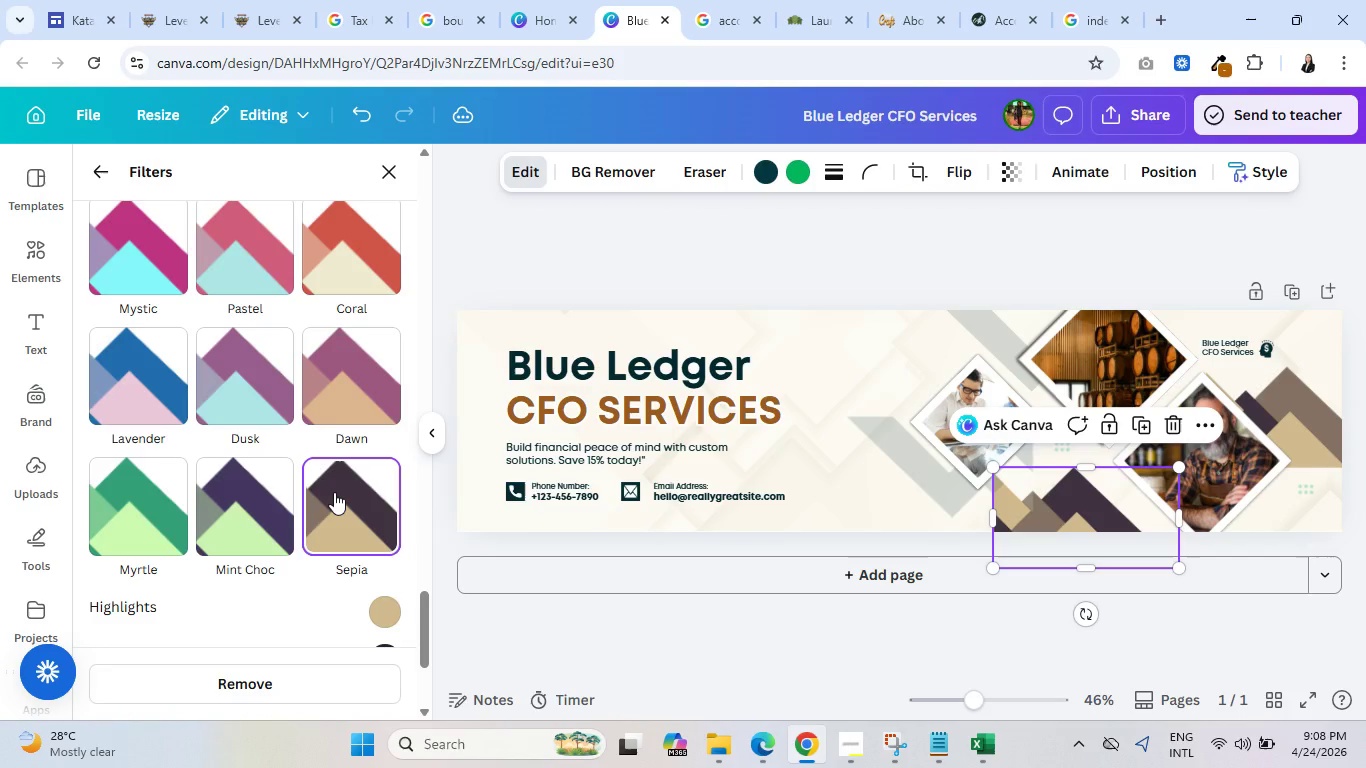 
wait(7.28)
 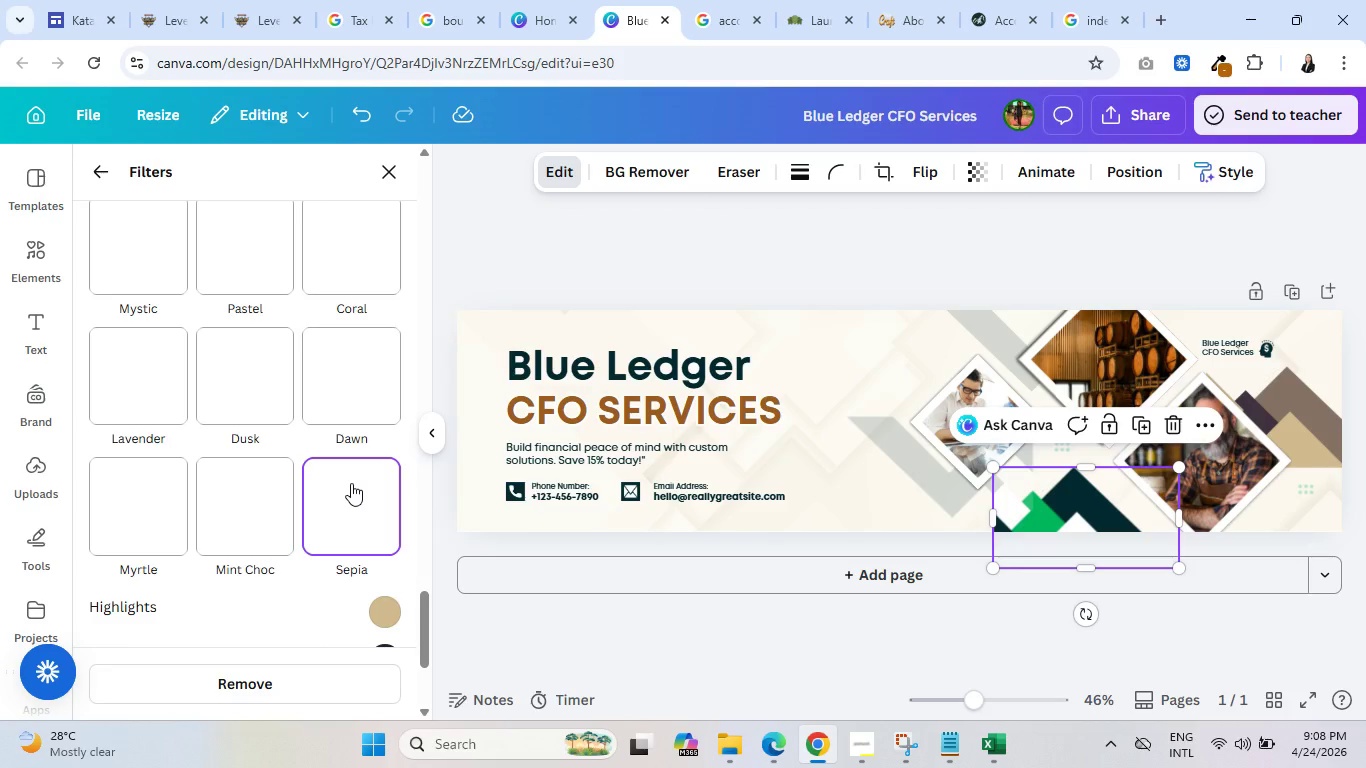 
scroll: coordinate [315, 477], scroll_direction: up, amount: 25.0
 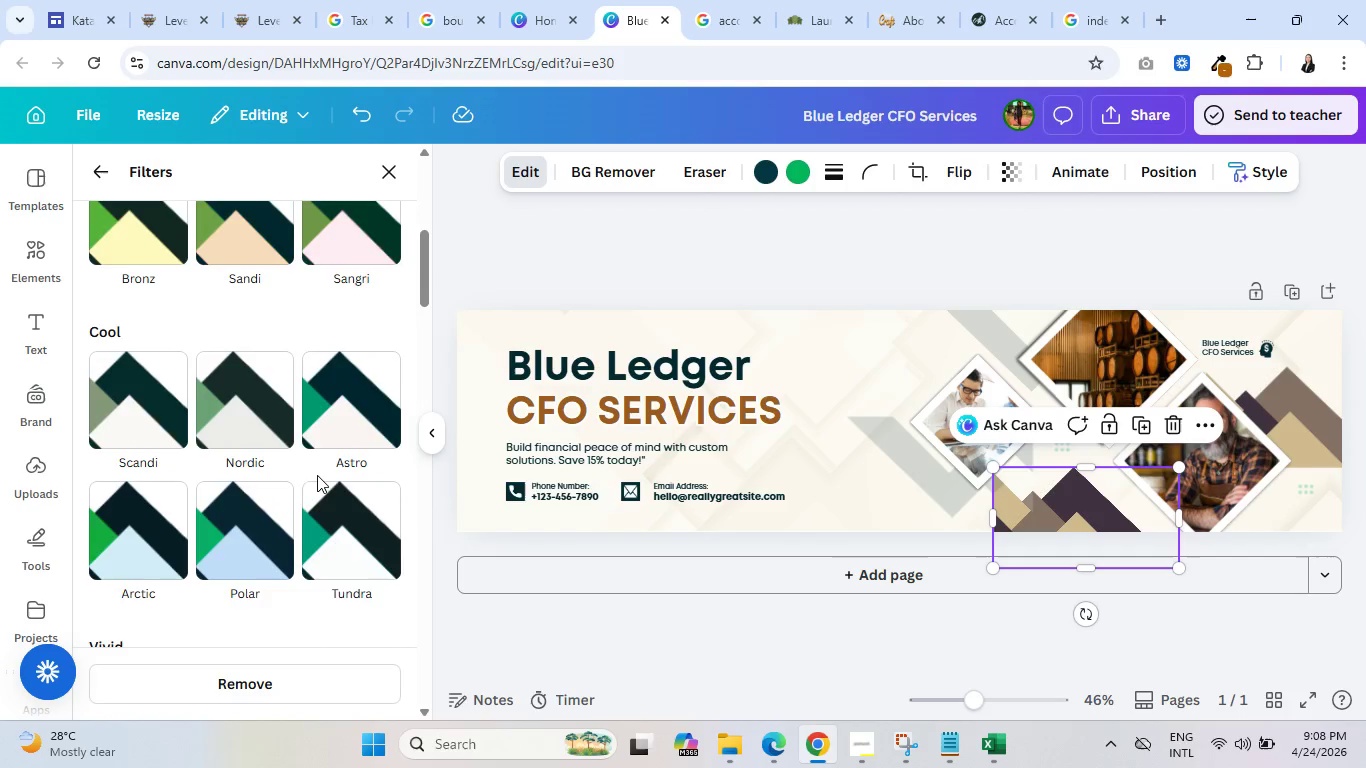 
scroll: coordinate [317, 473], scroll_direction: up, amount: 7.0
 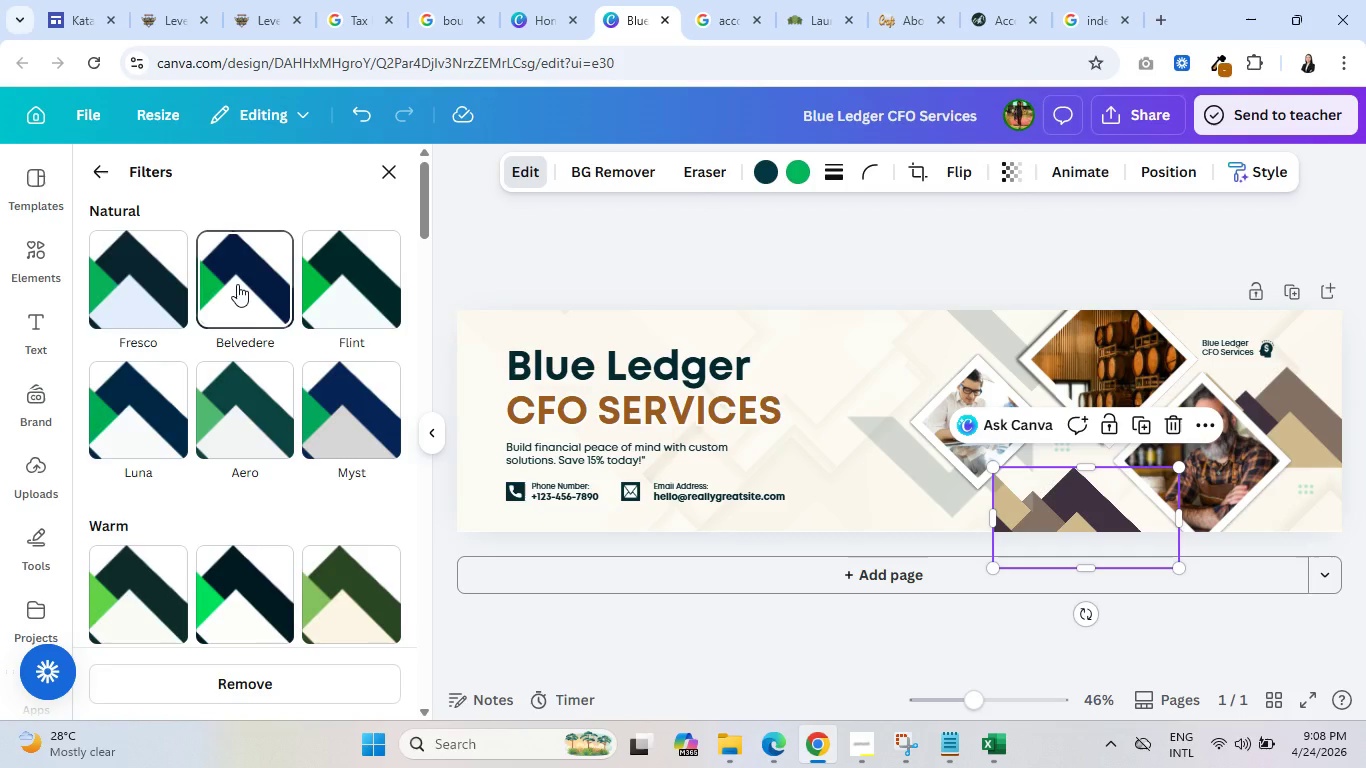 
wait(5.38)
 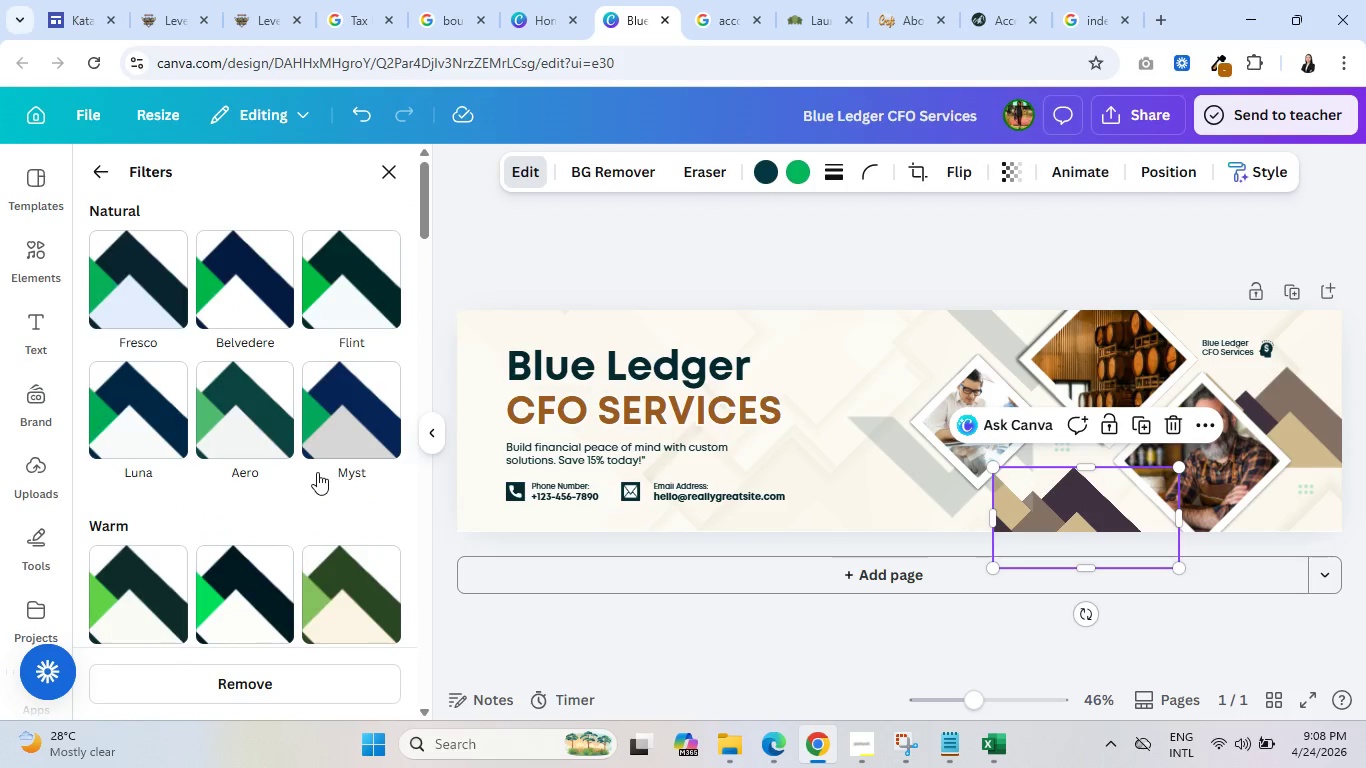 
scroll: coordinate [259, 298], scroll_direction: up, amount: 4.0
 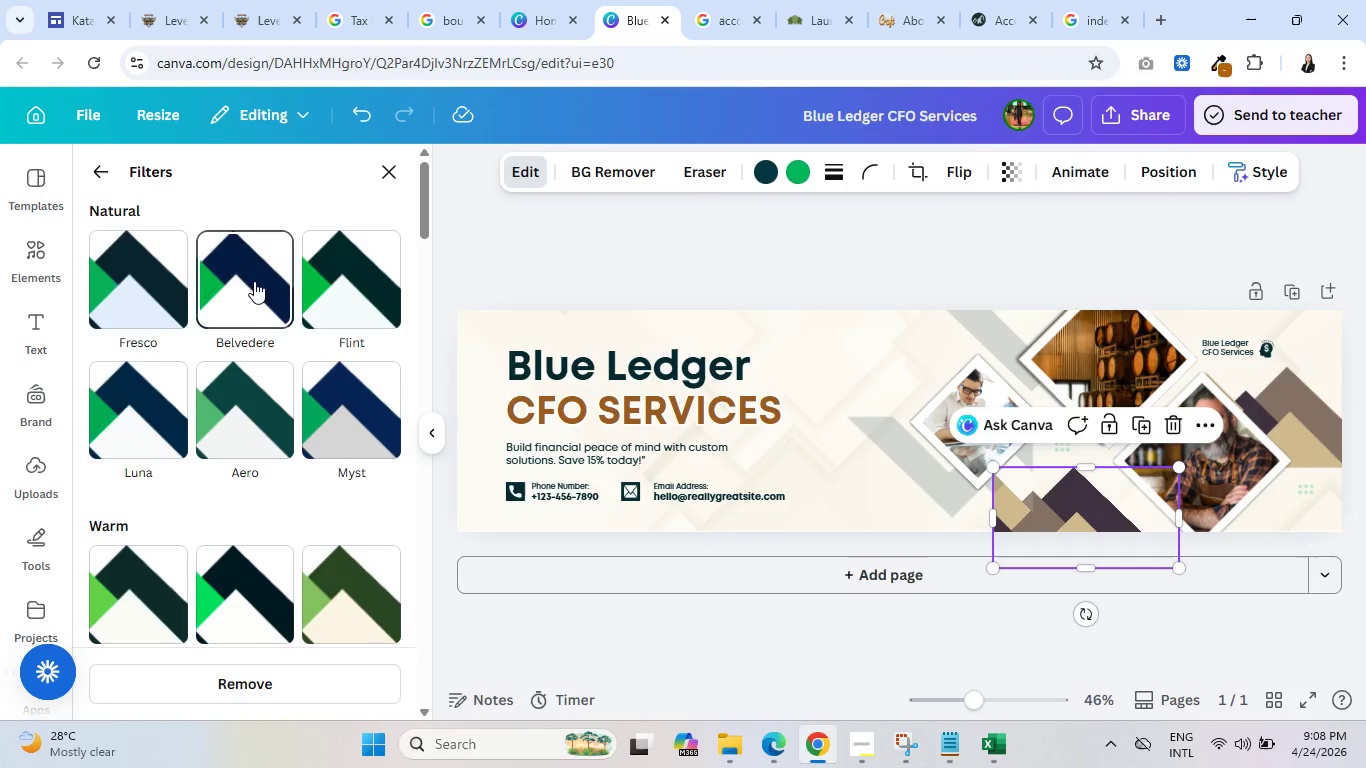 
wait(7.62)
 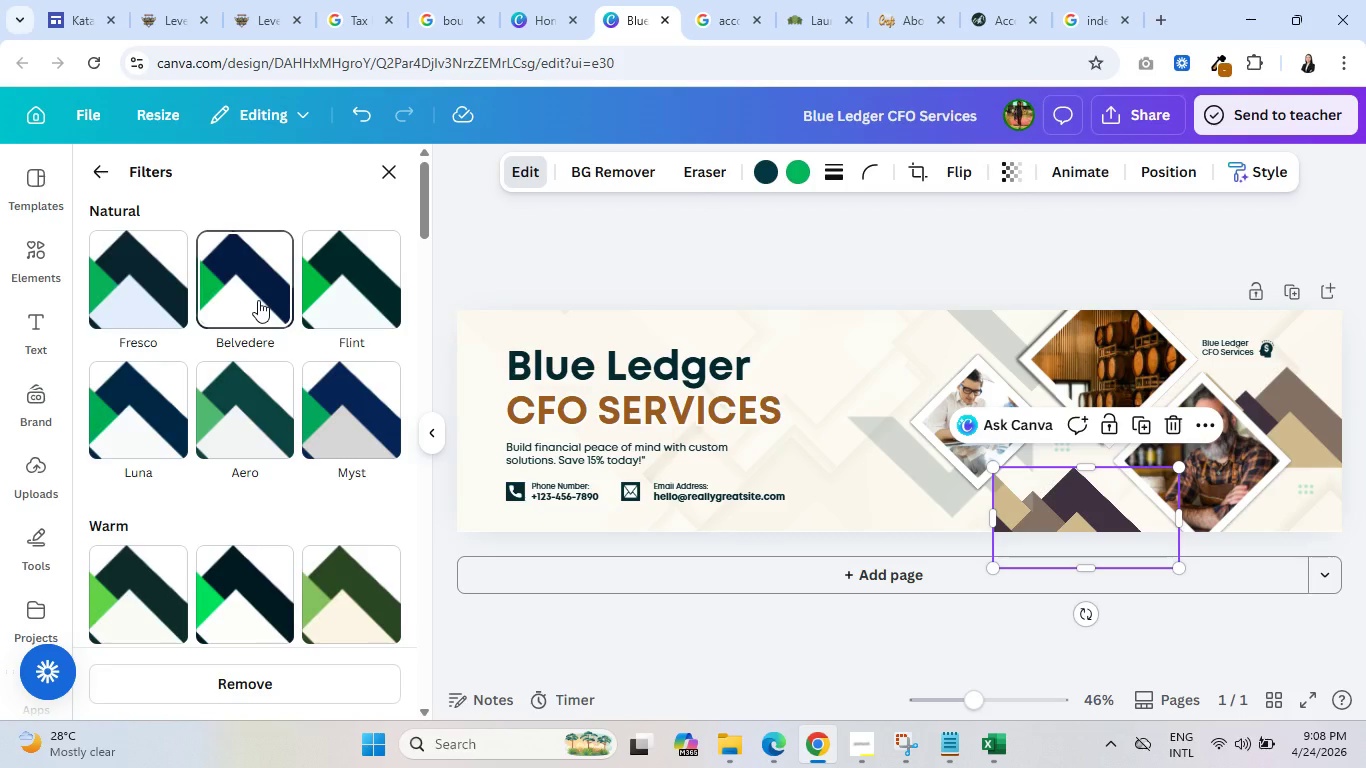 
left_click([358, 116])
 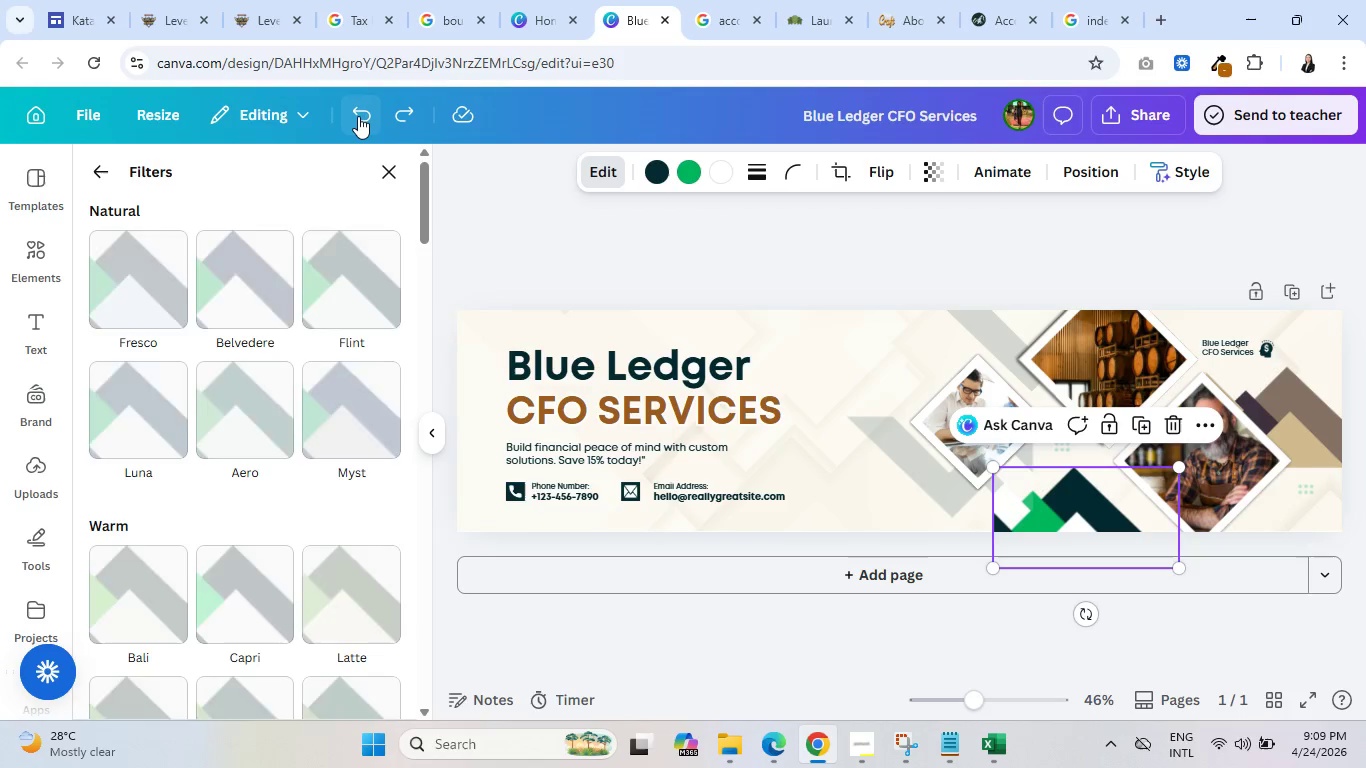 
left_click([358, 116])
 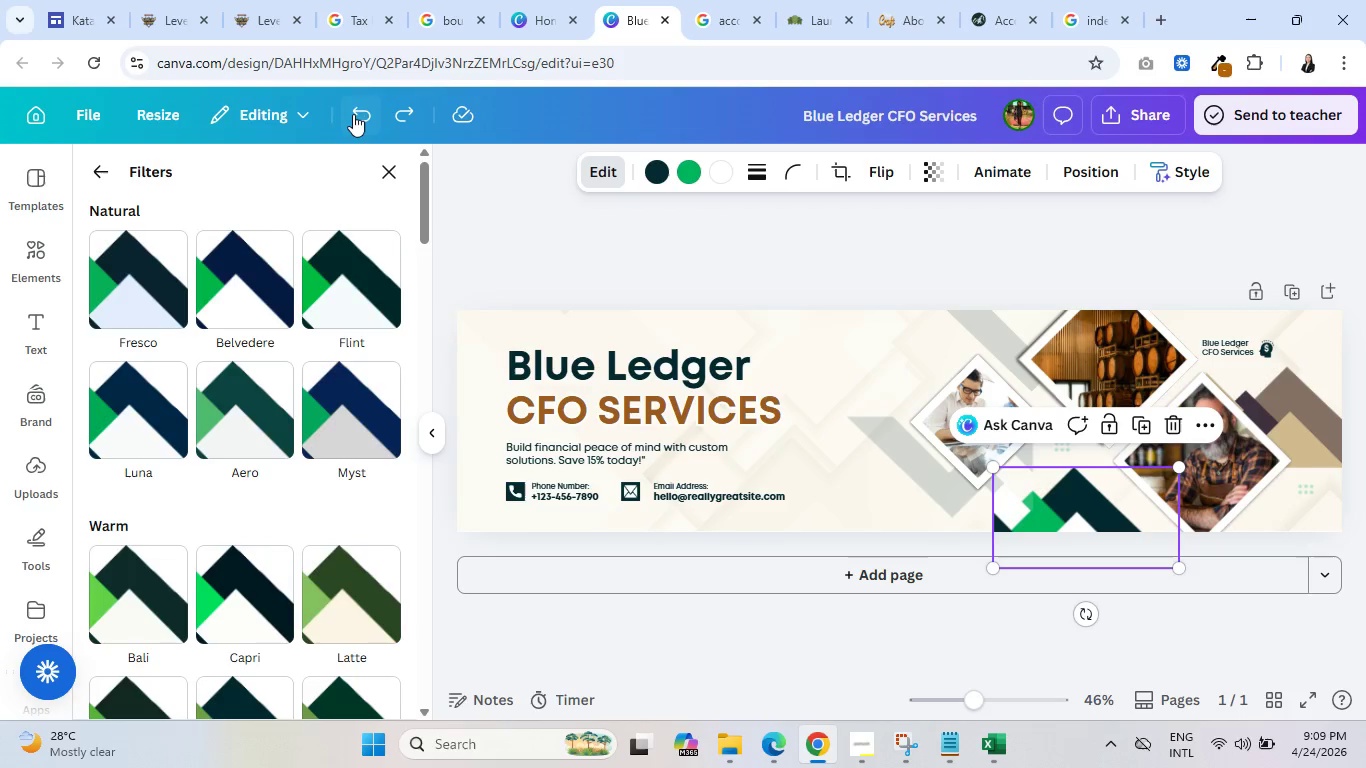 
left_click([356, 109])
 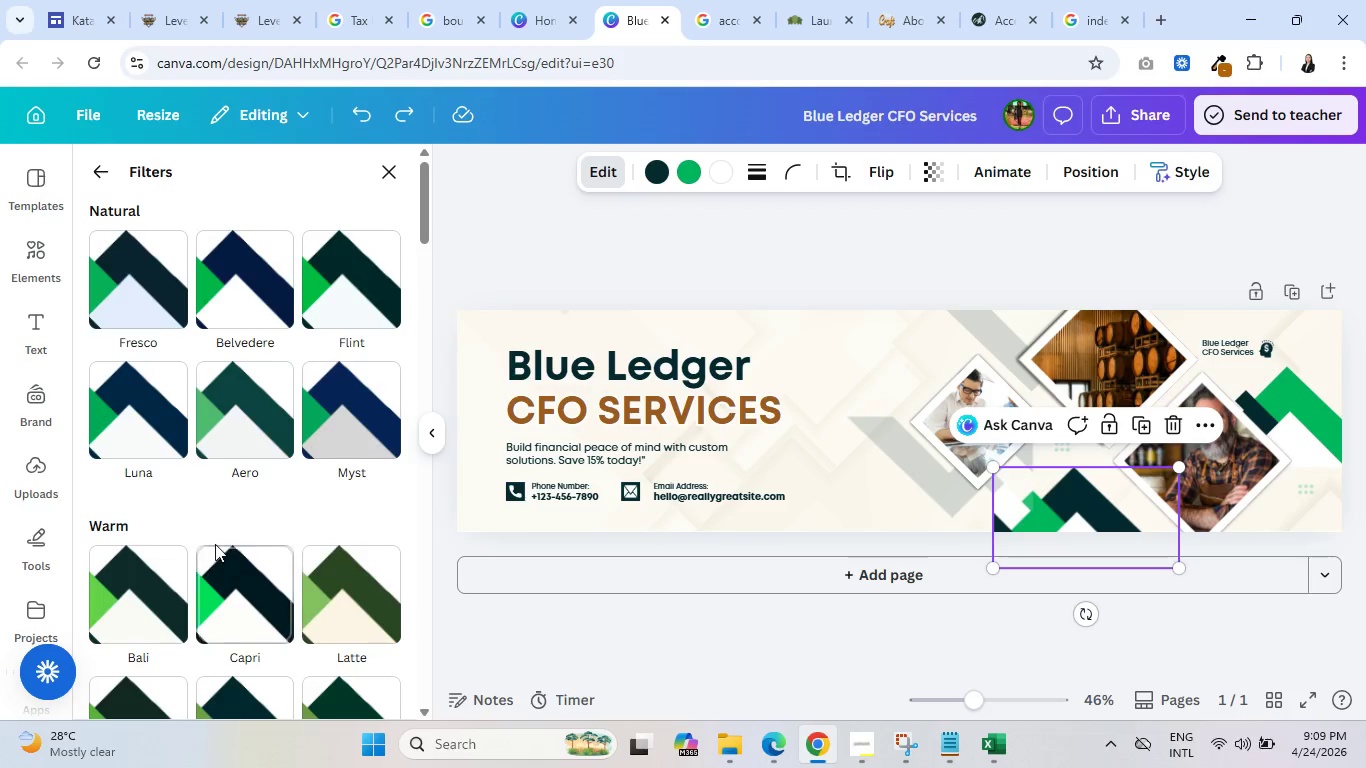 
scroll: coordinate [229, 527], scroll_direction: up, amount: 7.0
 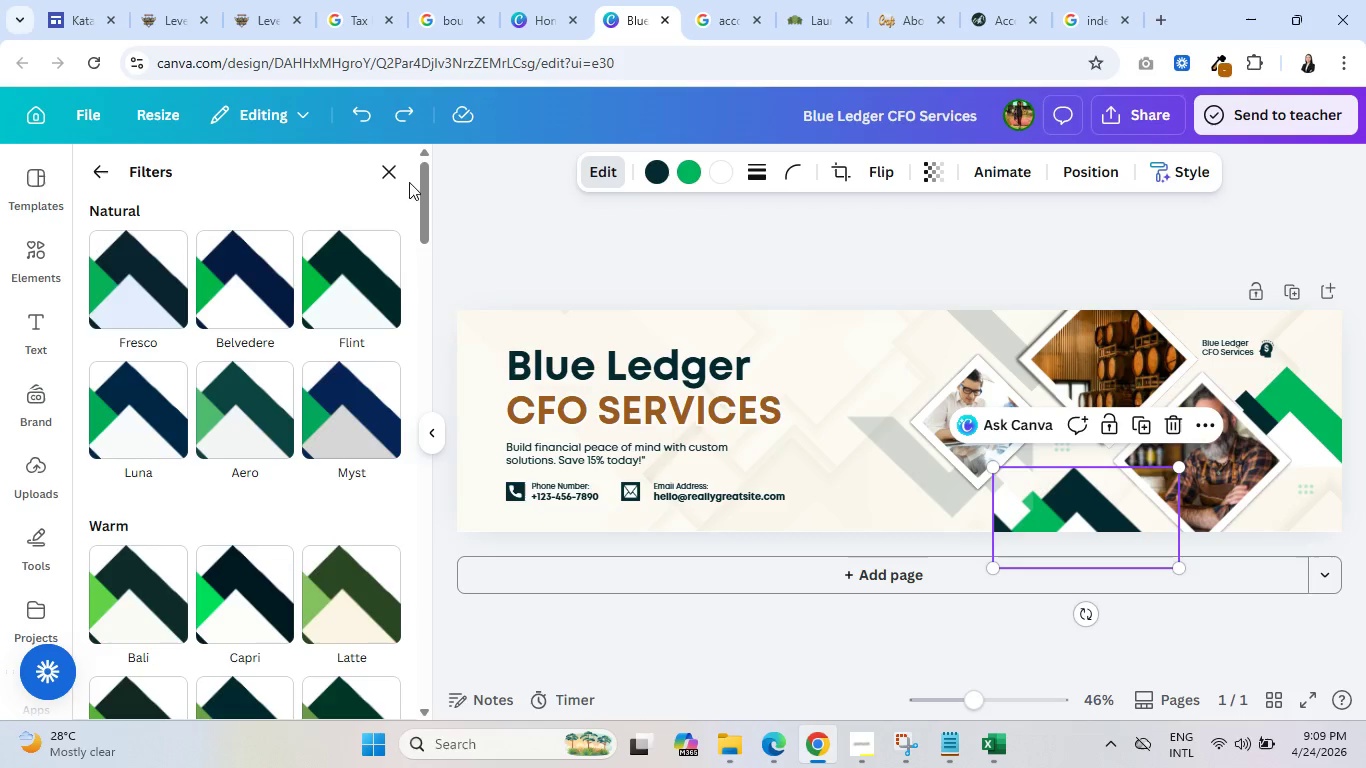 
left_click([381, 169])
 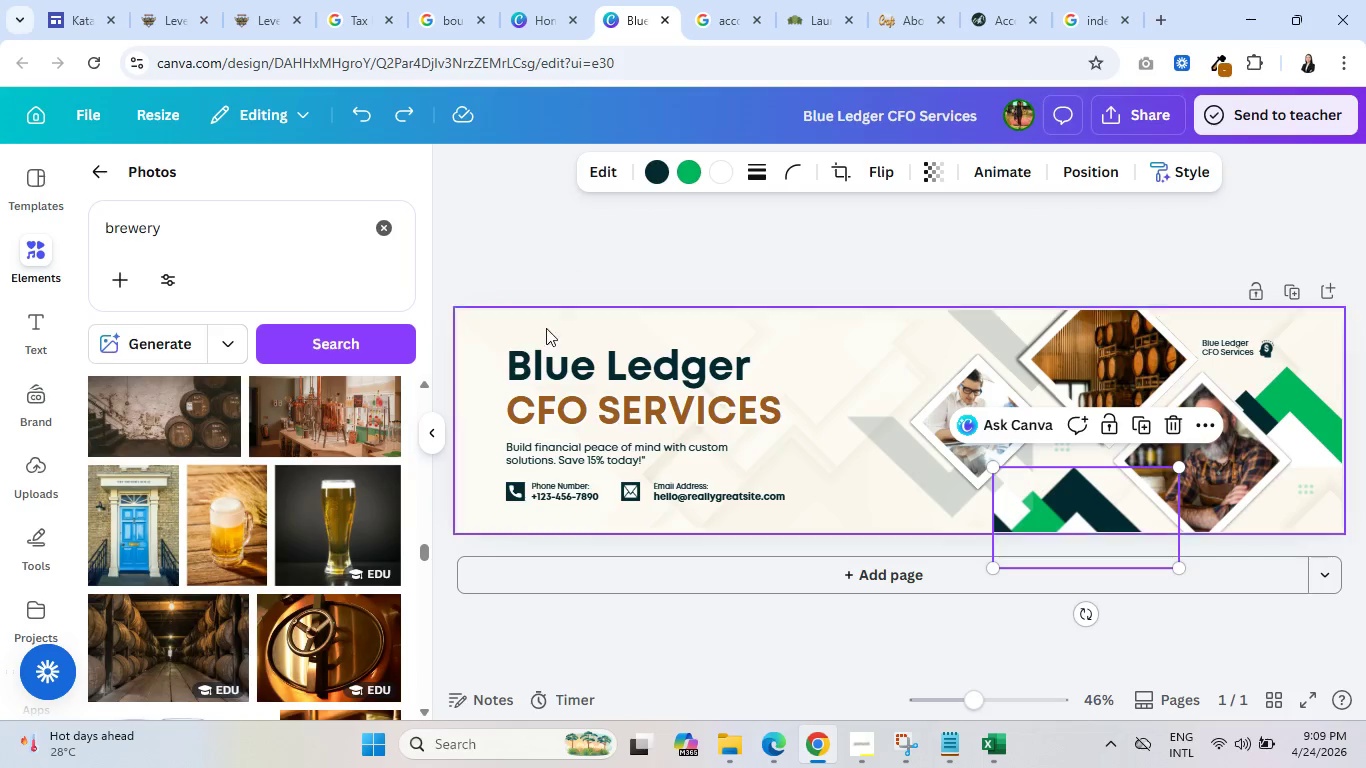 
wait(27.16)
 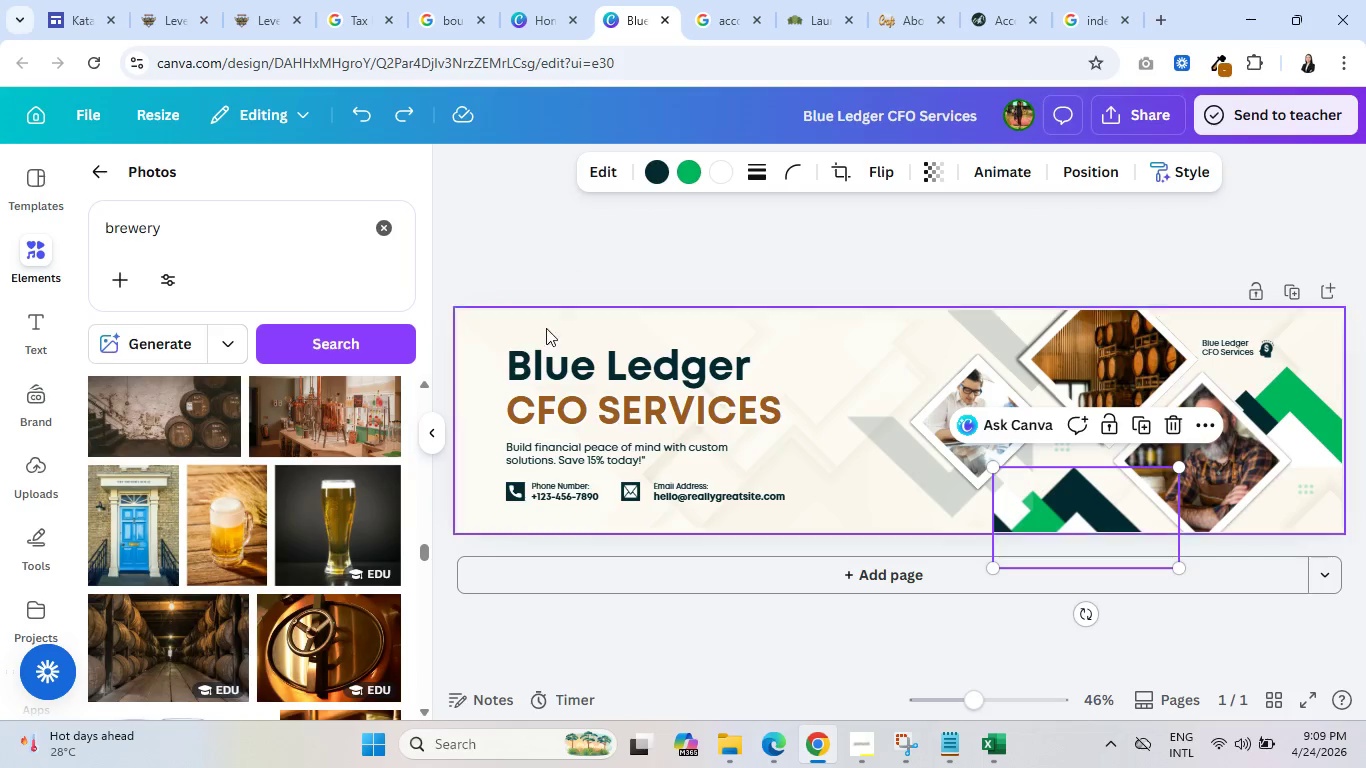 
left_click([593, 172])
 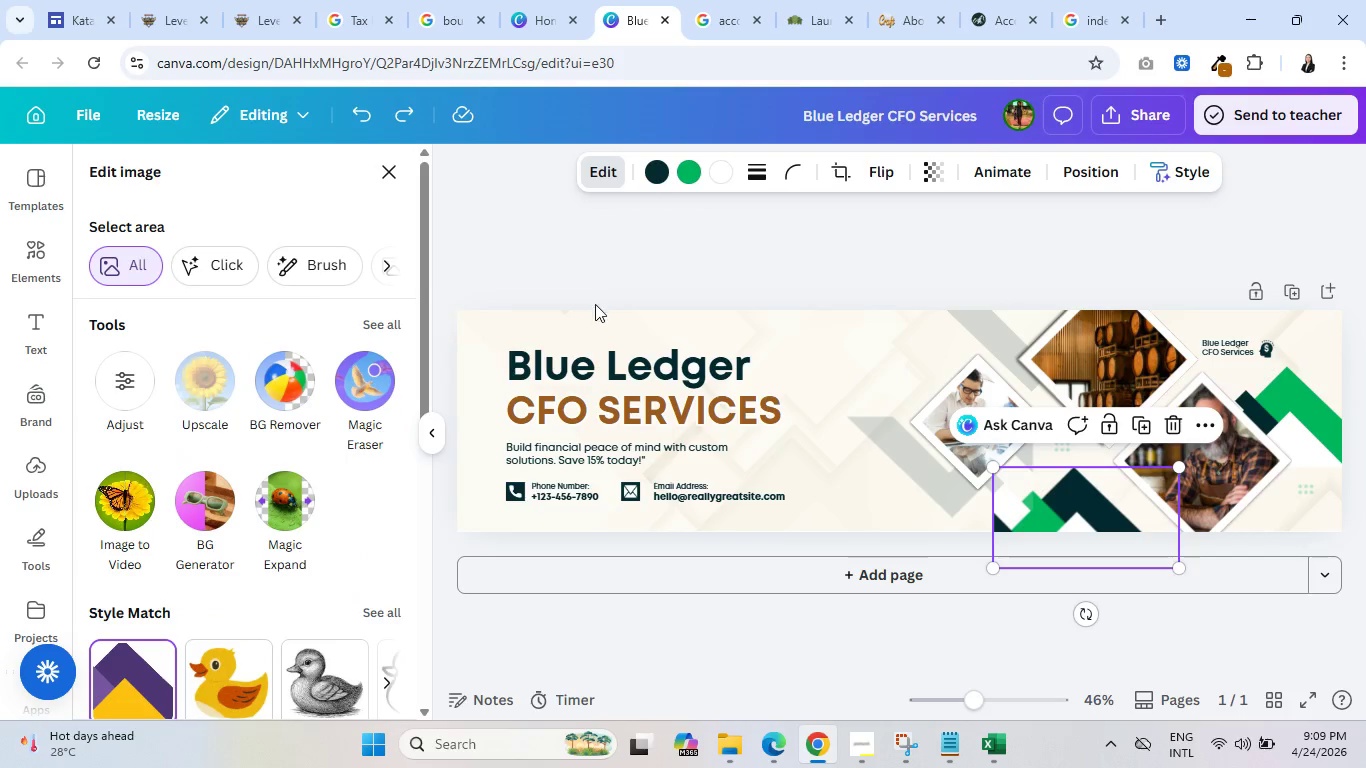 
left_click([586, 315])
 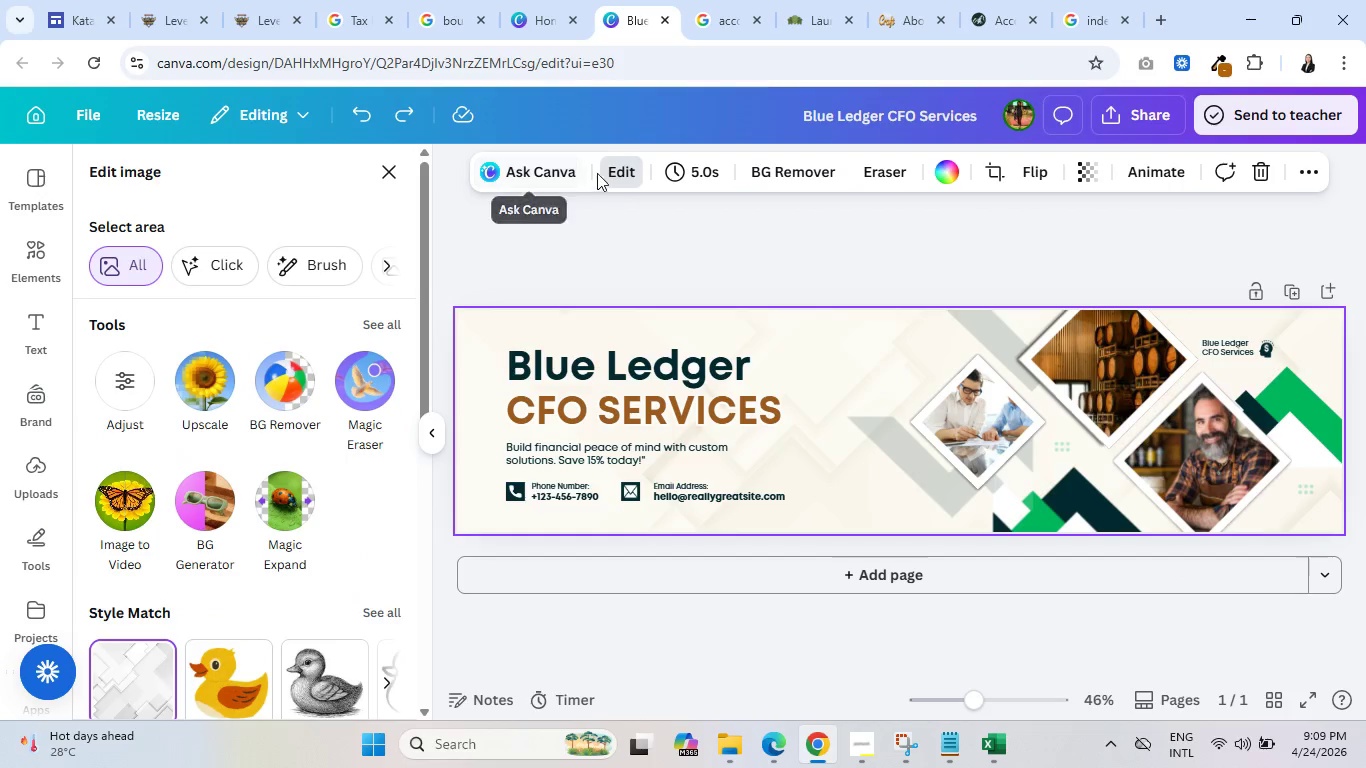 
left_click([613, 173])
 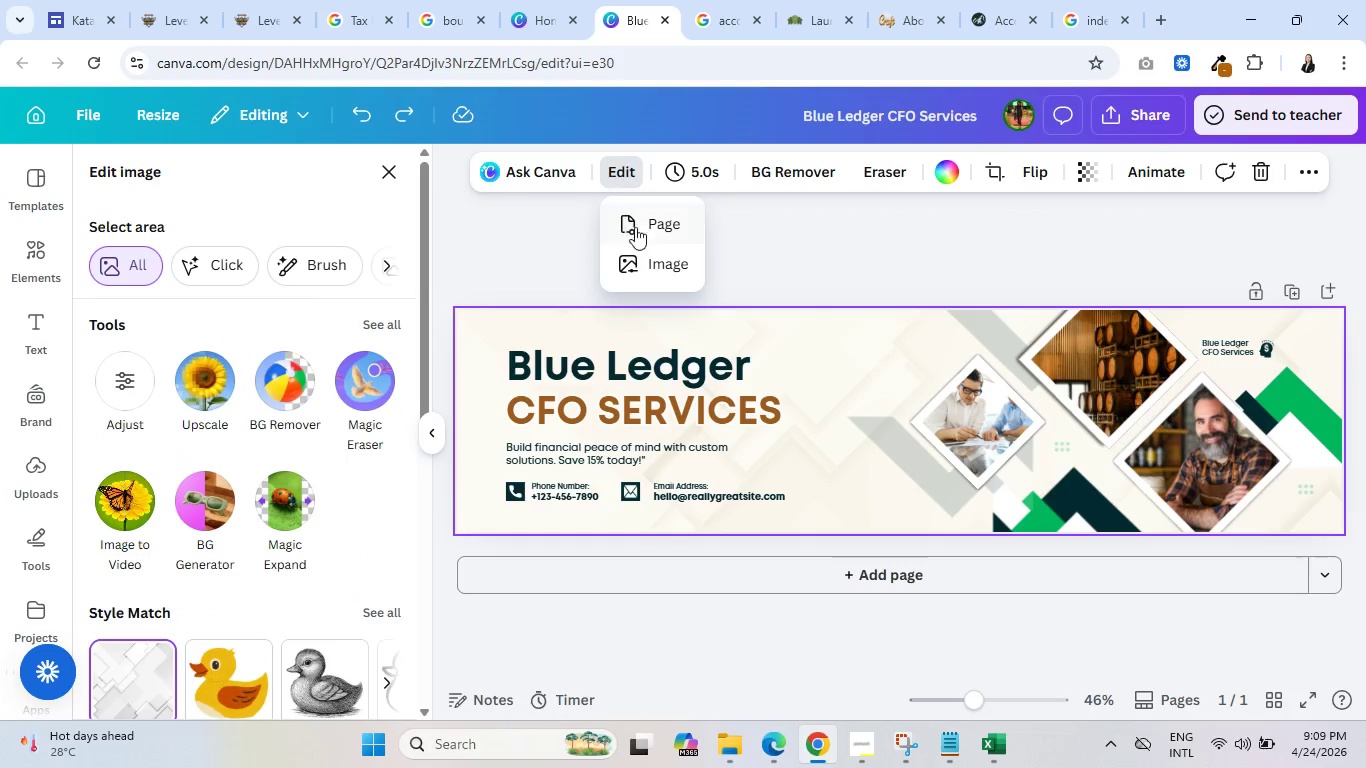 
left_click([648, 227])
 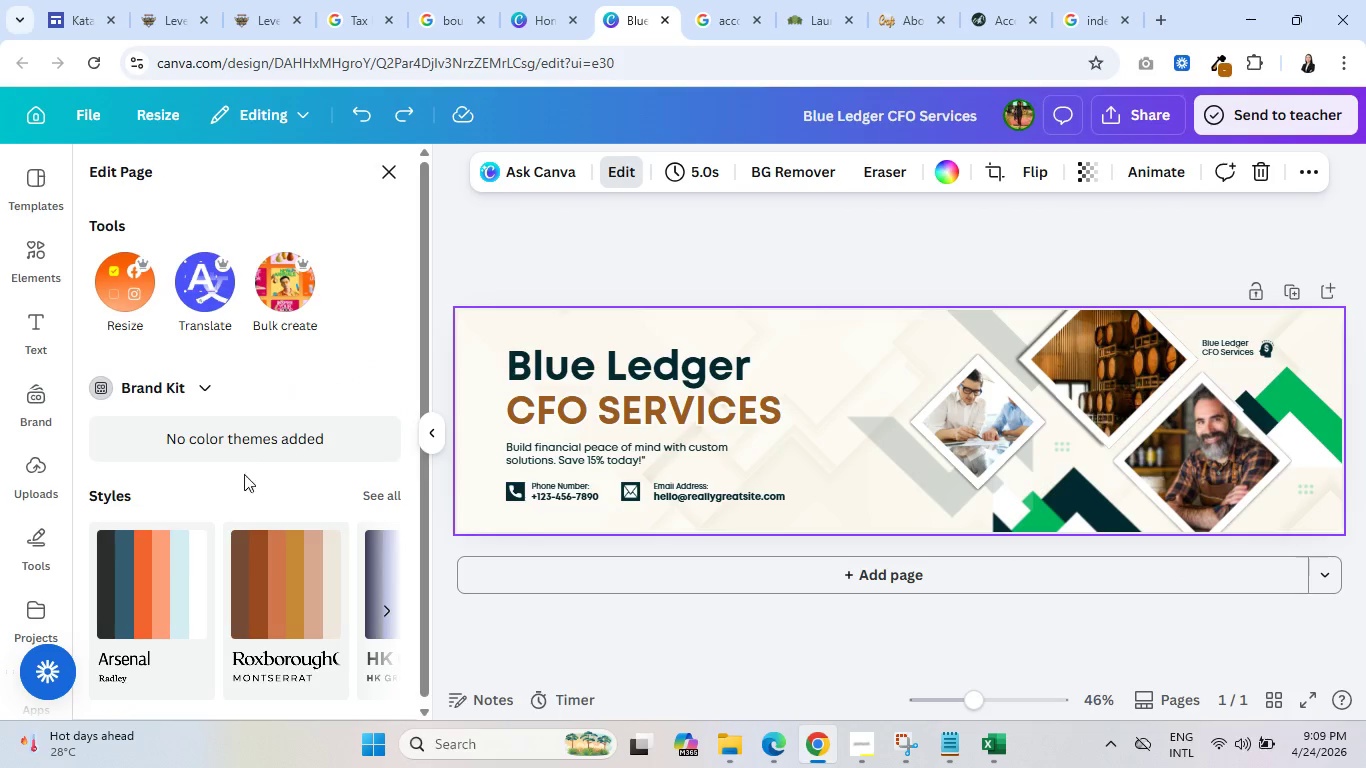 
scroll: coordinate [269, 533], scroll_direction: down, amount: 1.0
 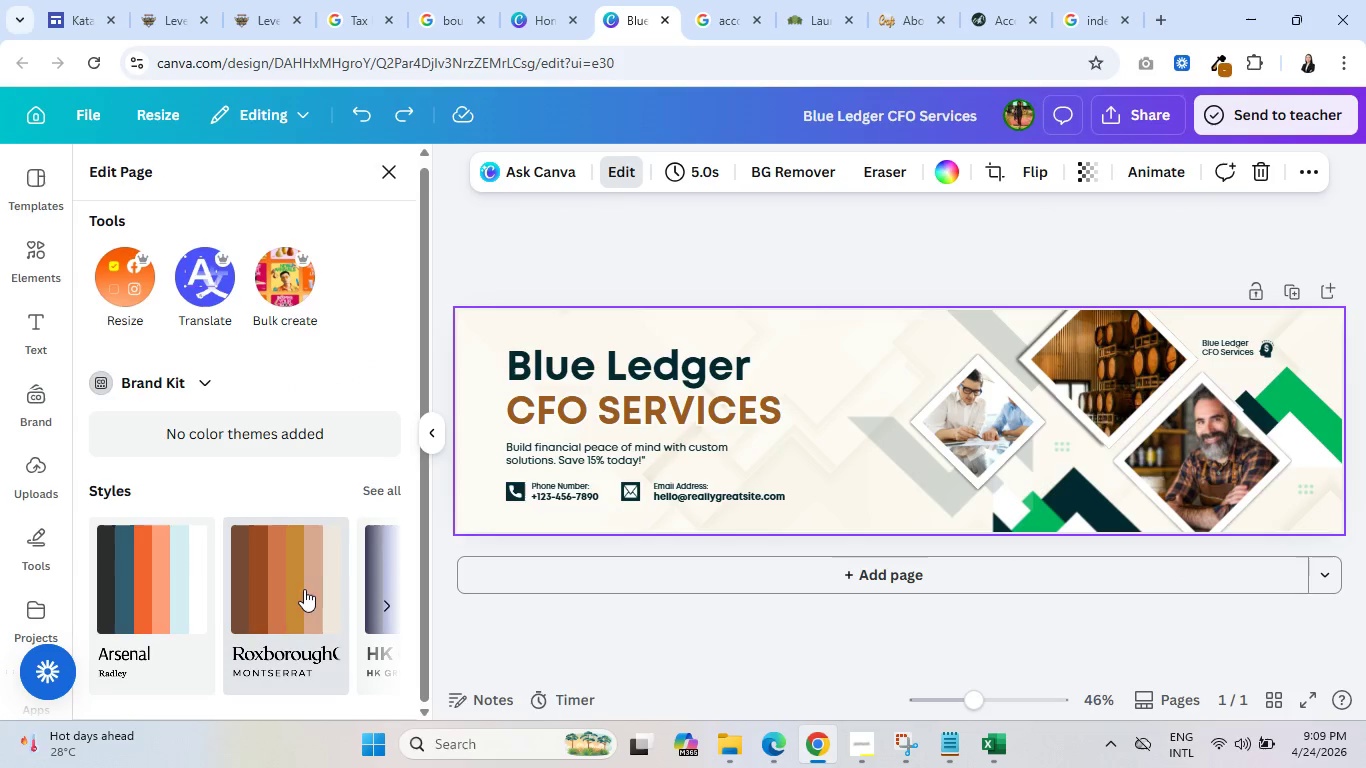 
left_click([284, 582])
 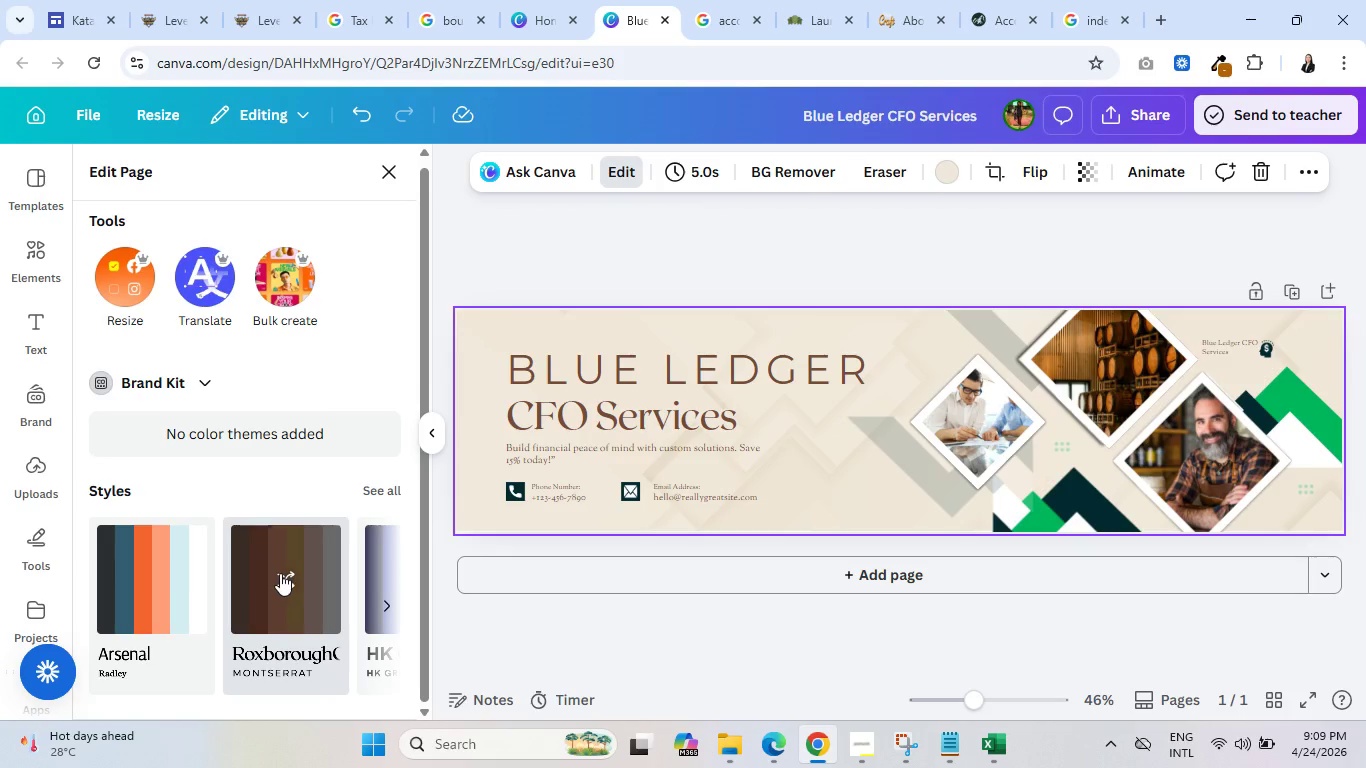 
wait(8.77)
 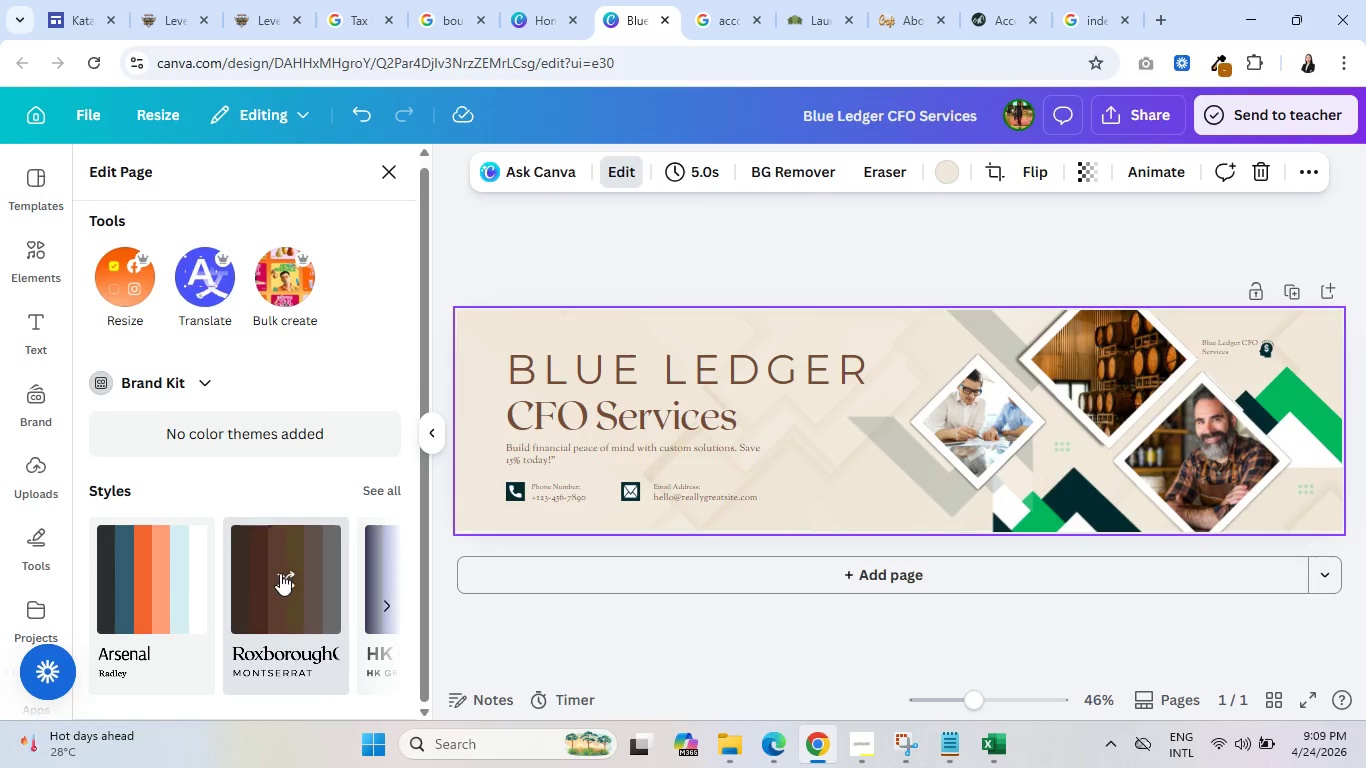 
left_click([387, 589])
 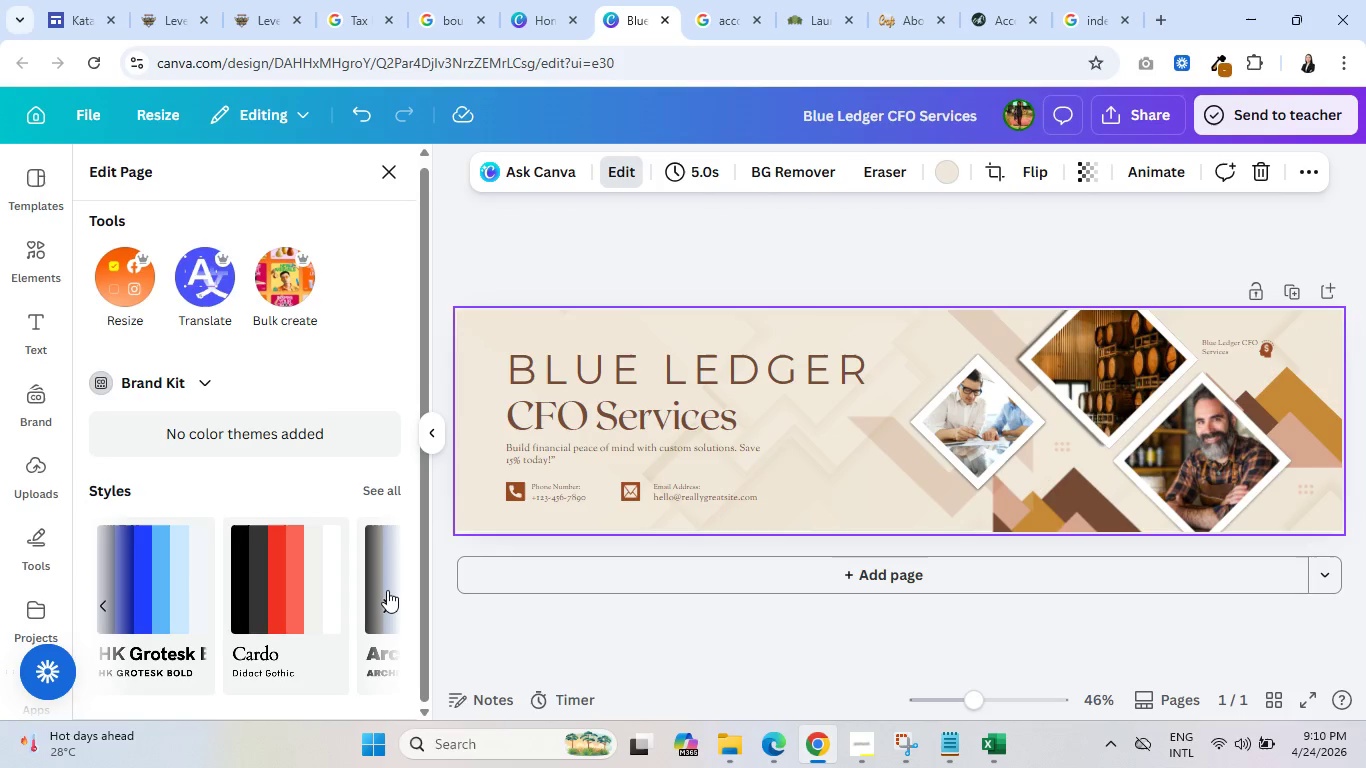 
left_click([387, 590])
 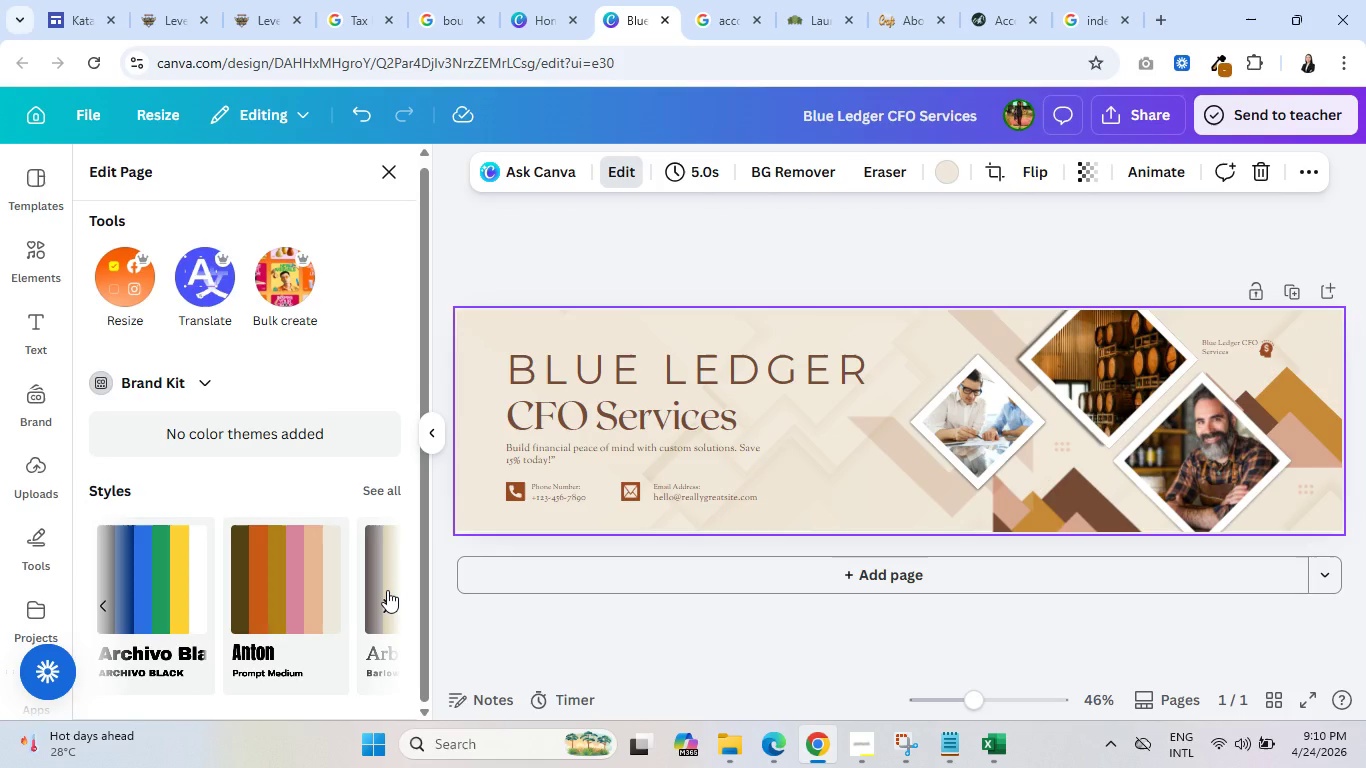 
left_click([387, 590])
 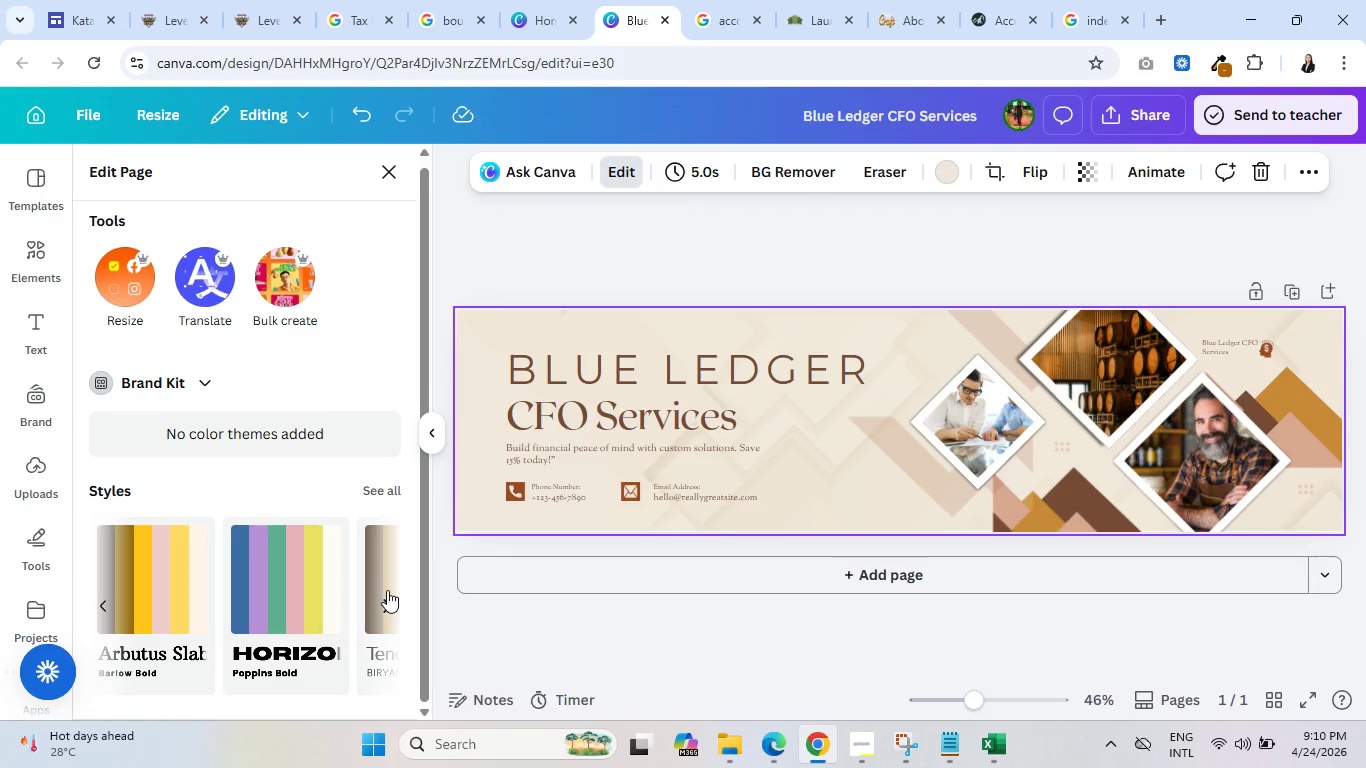 
left_click([387, 590])
 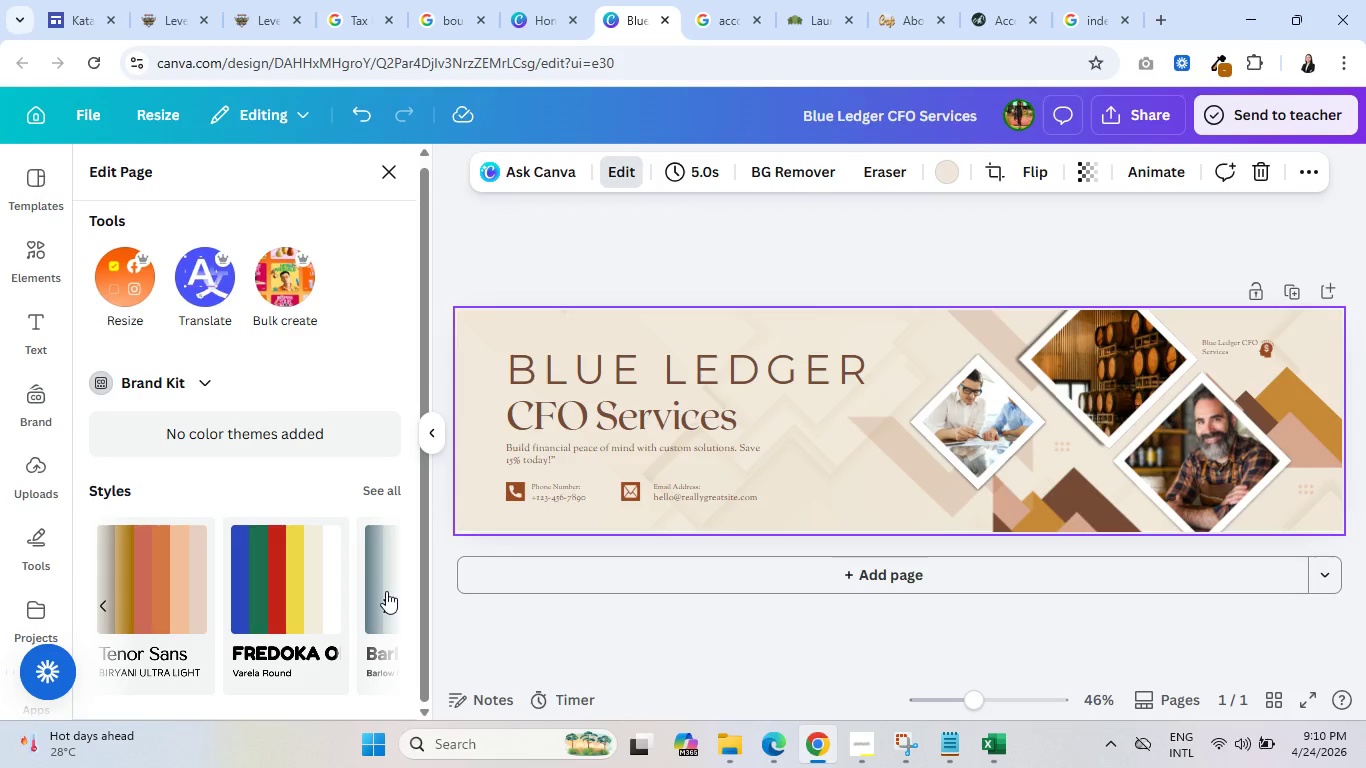 
left_click([386, 591])
 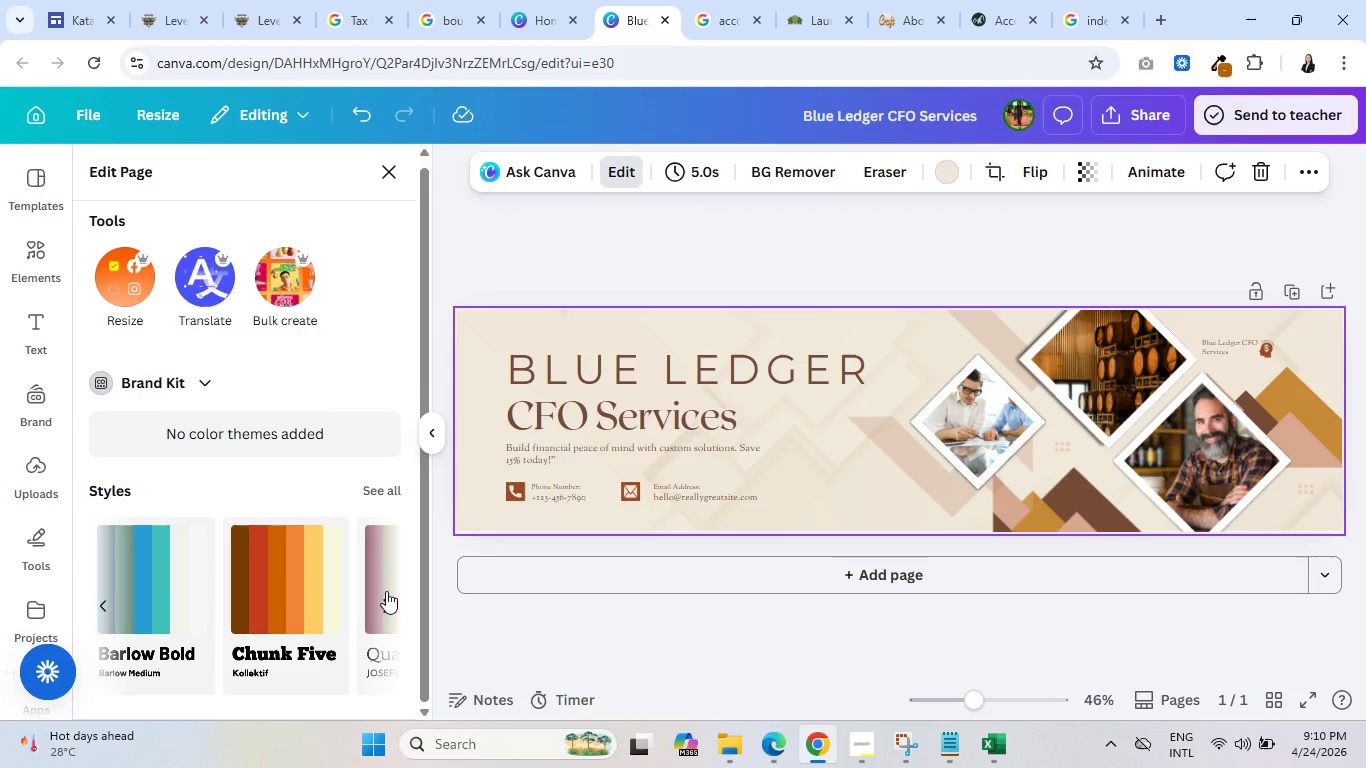 
left_click([293, 587])
 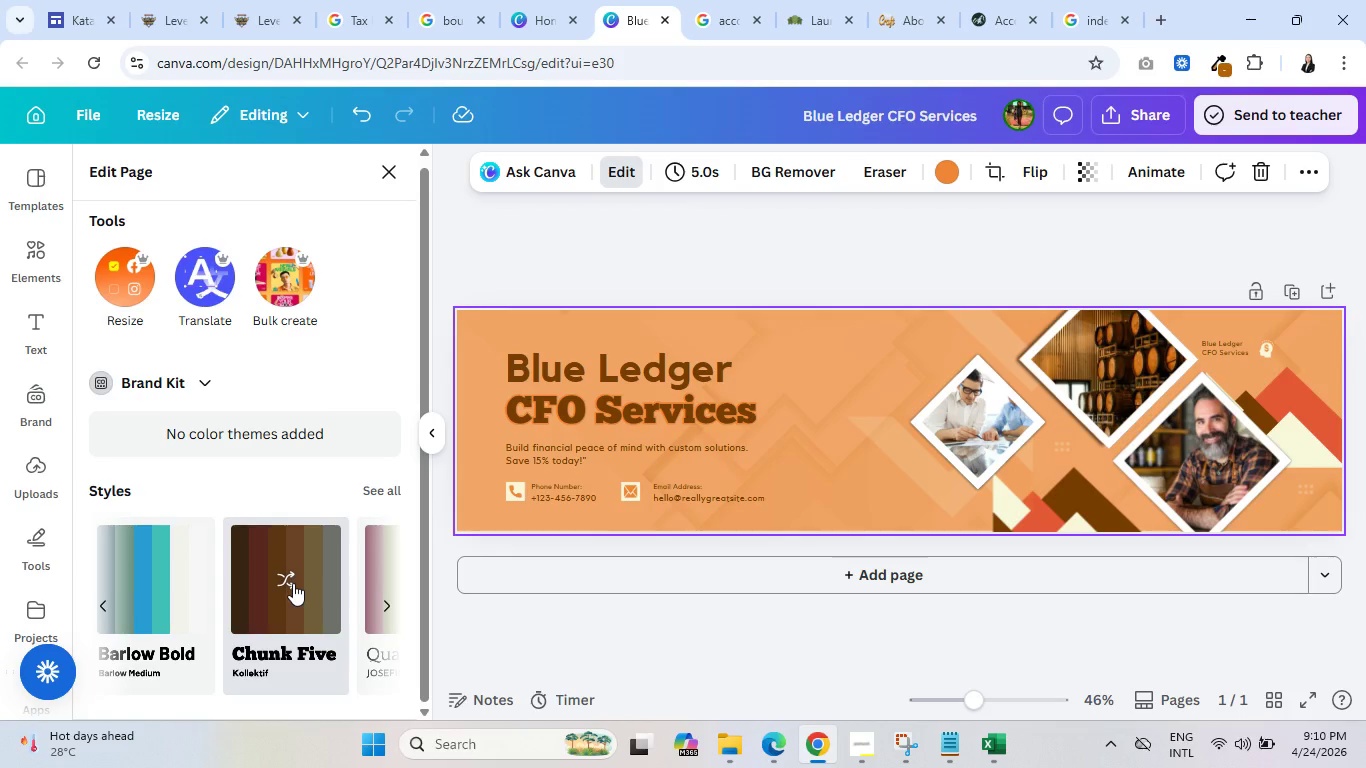 
wait(6.72)
 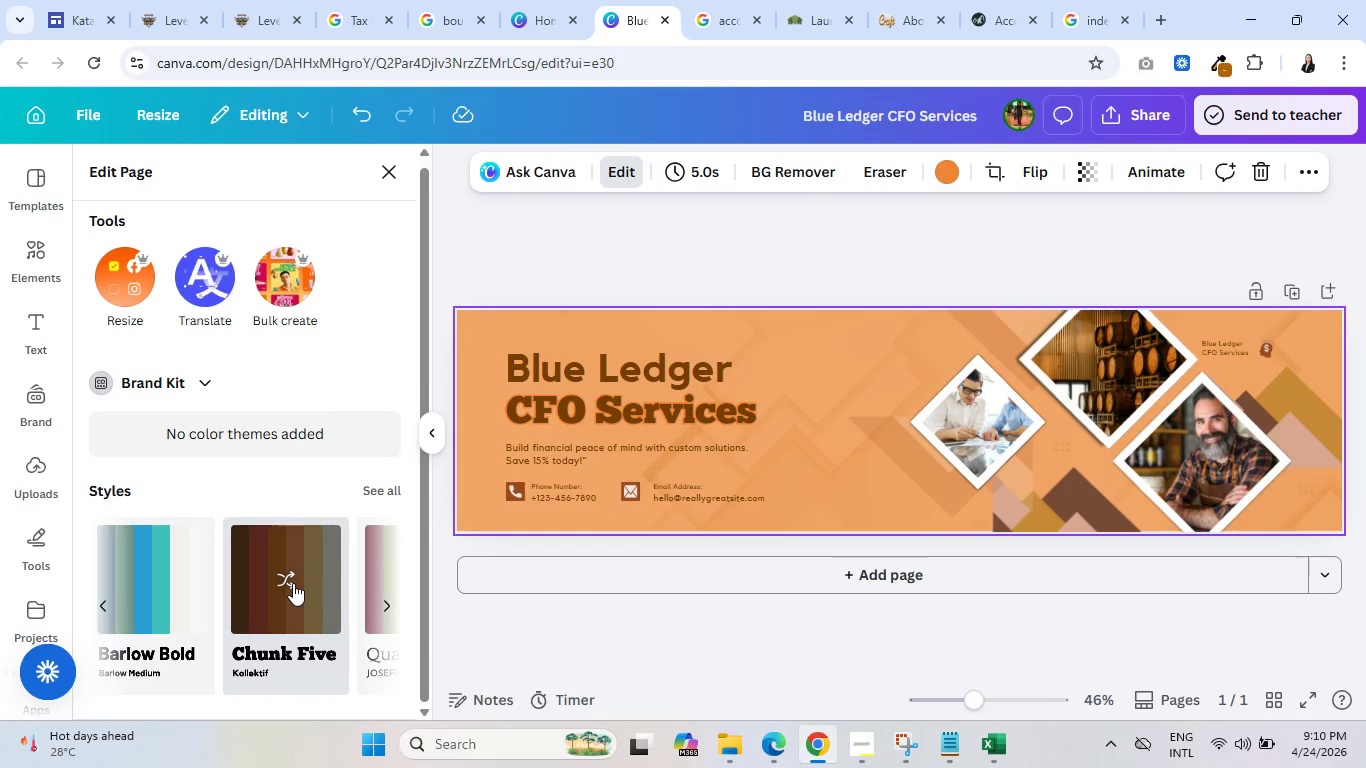 
left_click([390, 599])
 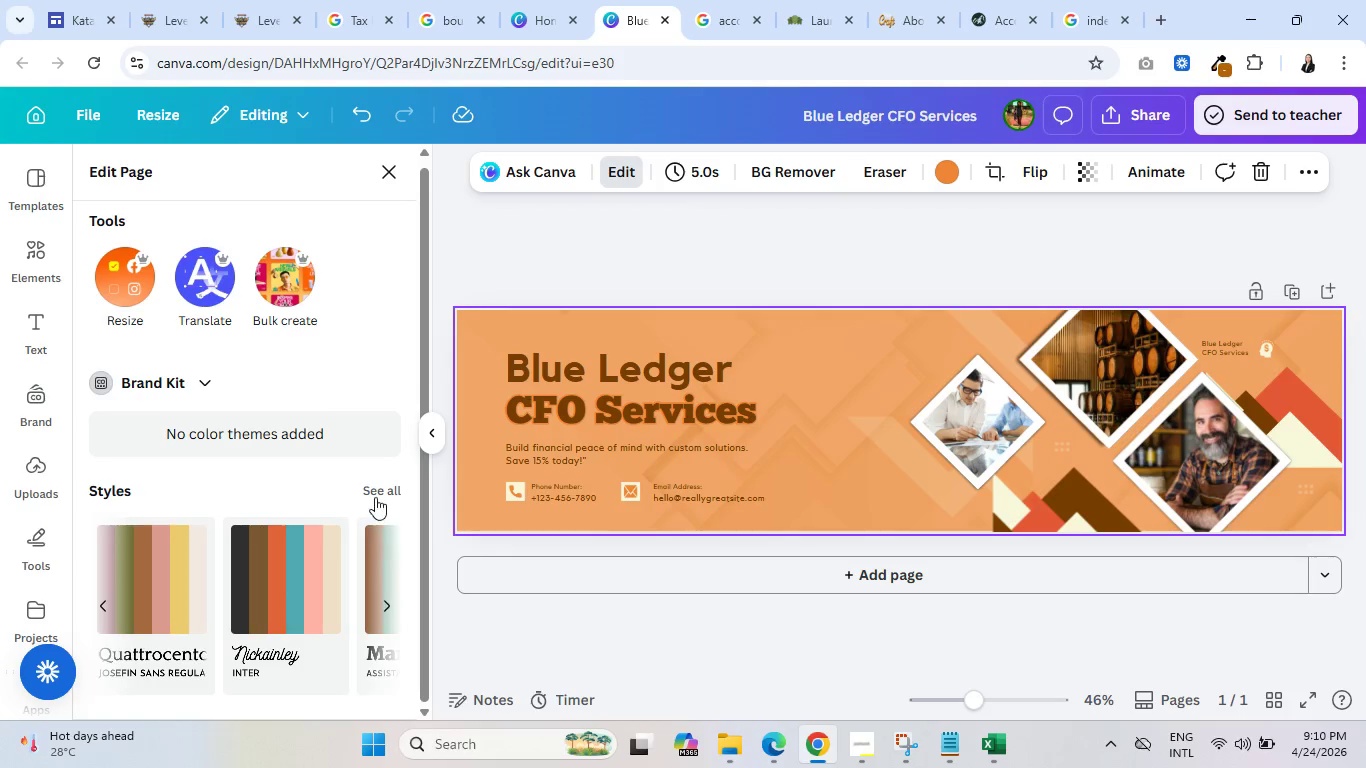 
left_click([375, 496])
 